 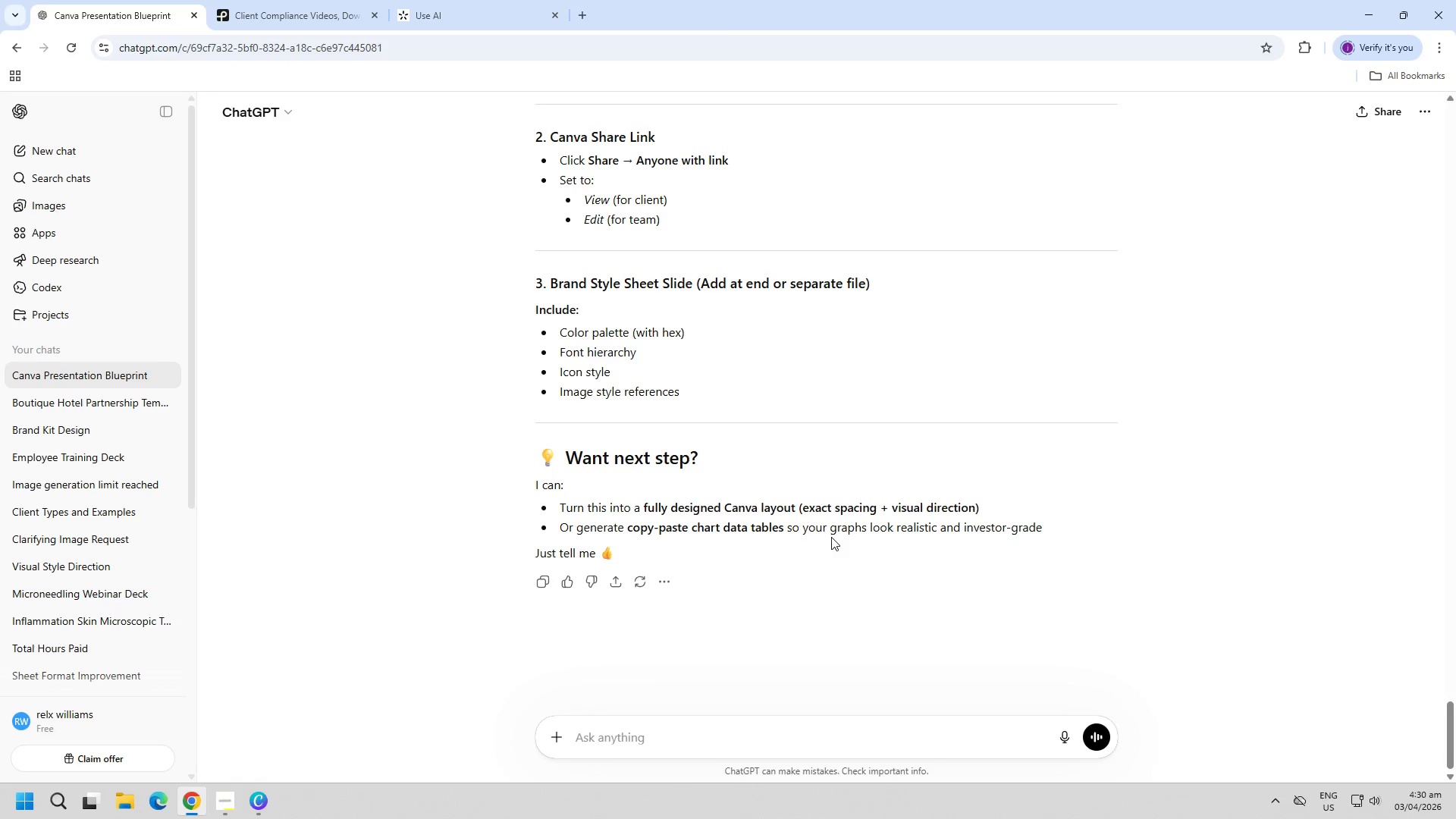 
mouse_move([539, 590])
 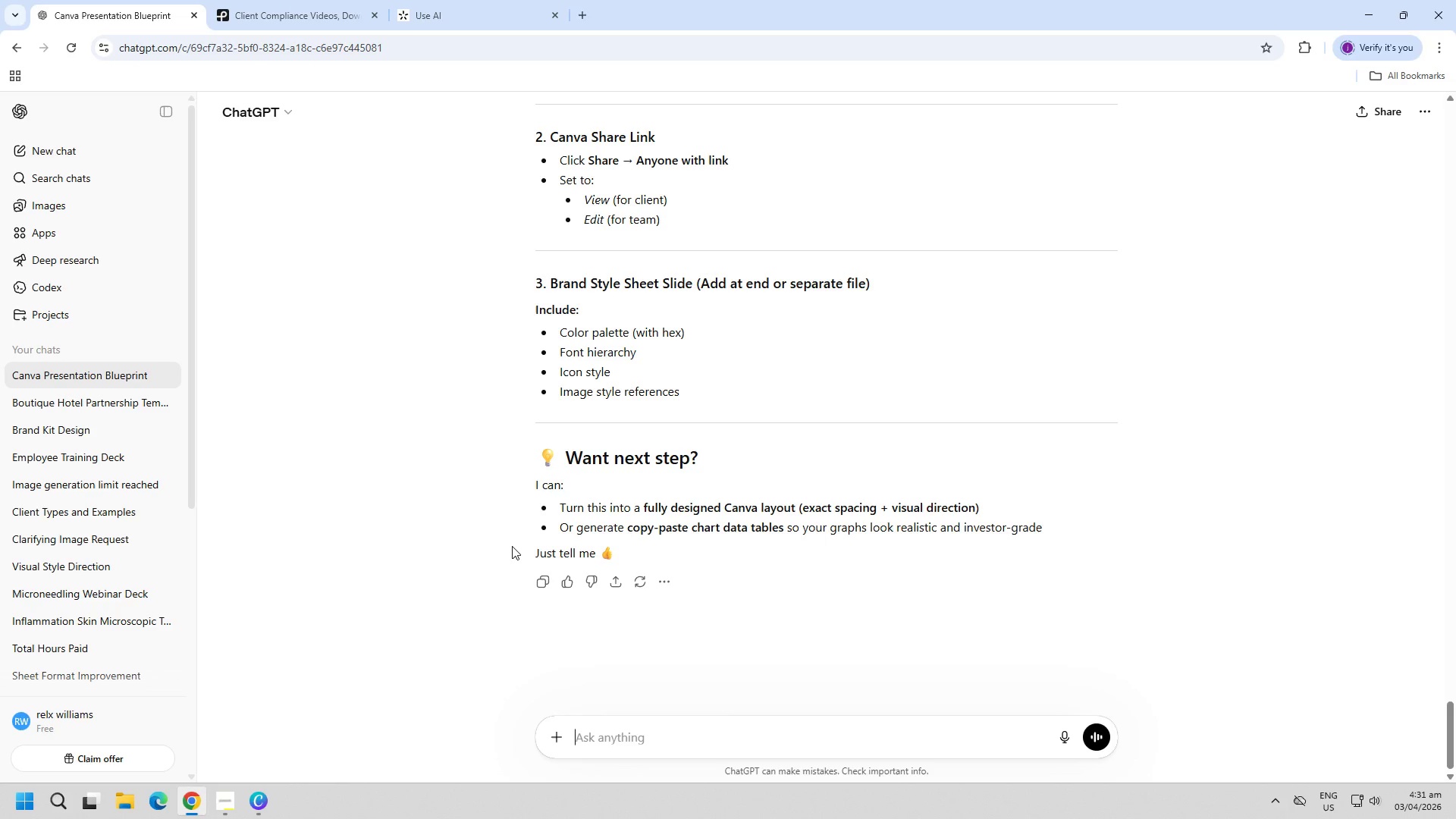 
wait(13.32)
 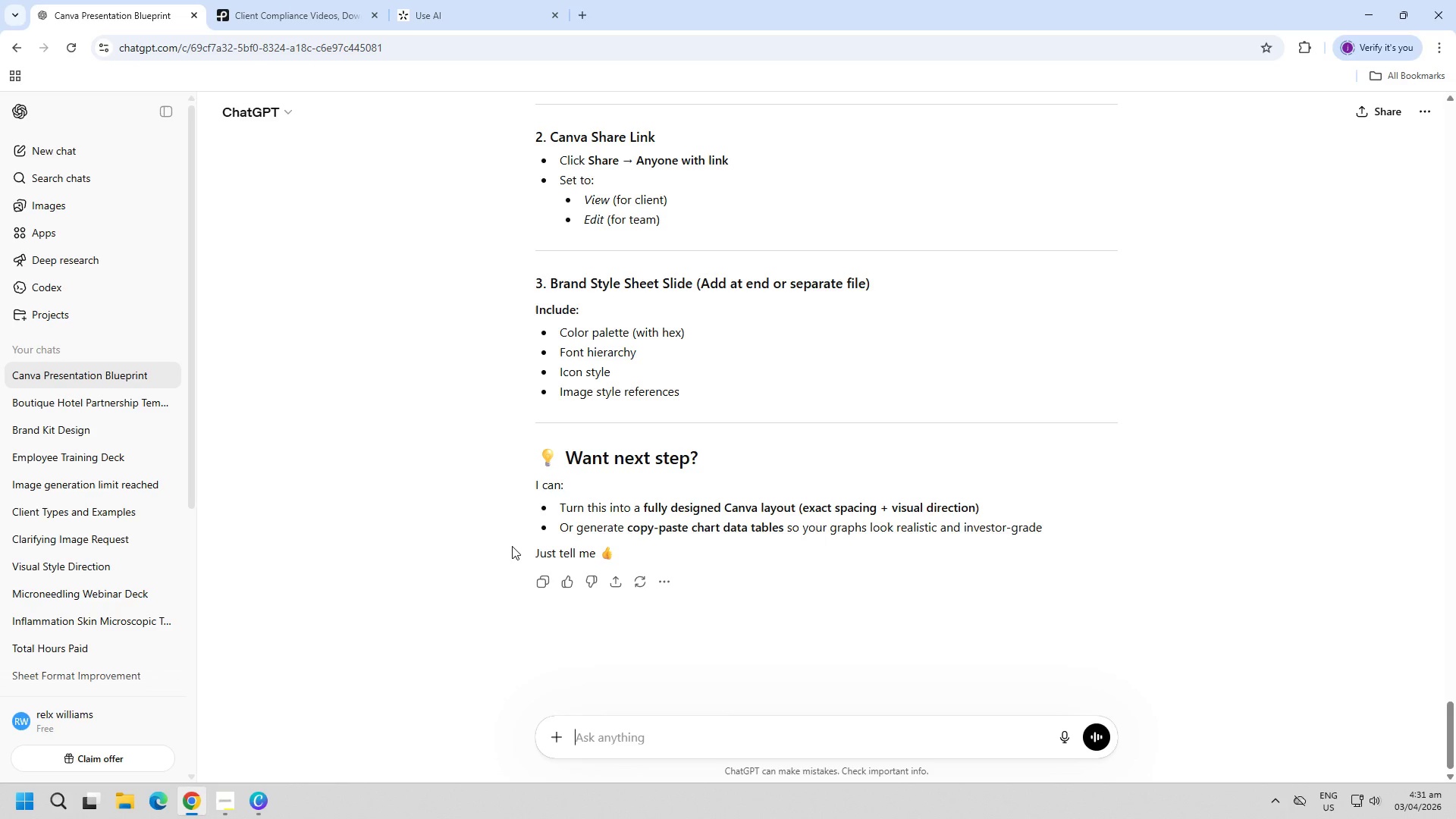 
left_click_drag(start_coordinate=[621, 527], to_coordinate=[785, 527])
 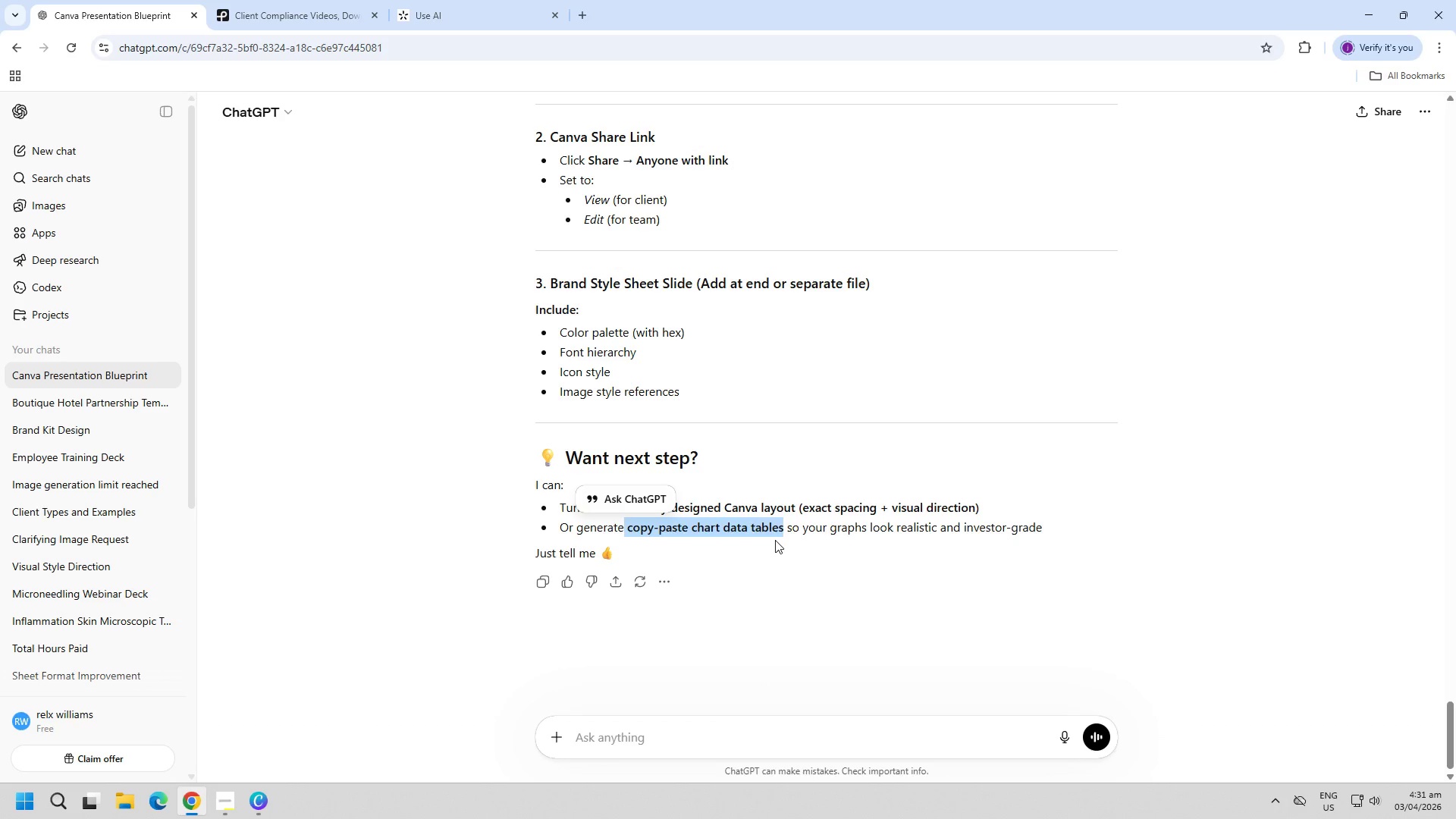 
key(Control+ControlLeft)
 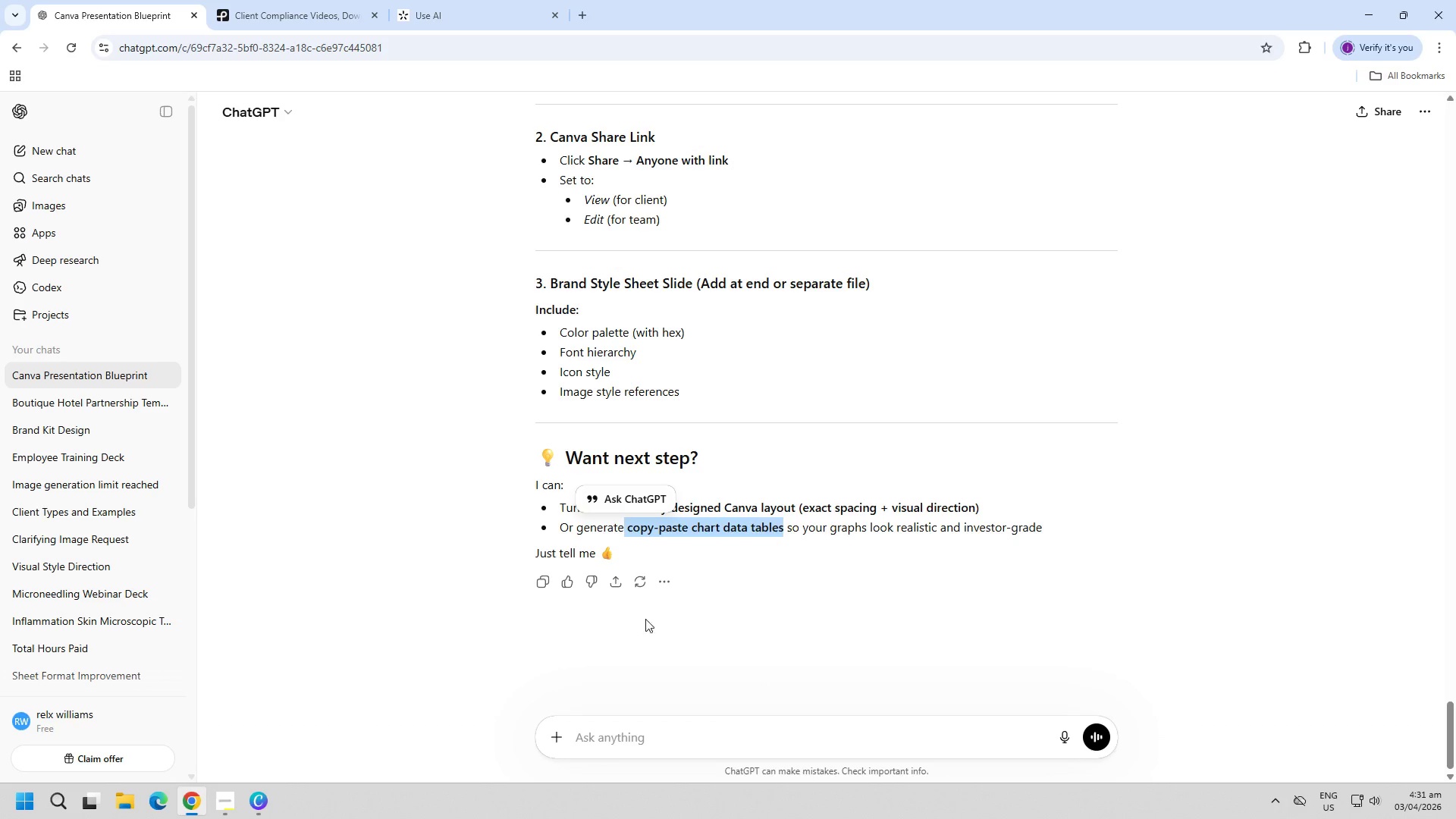 
key(Control+C)
 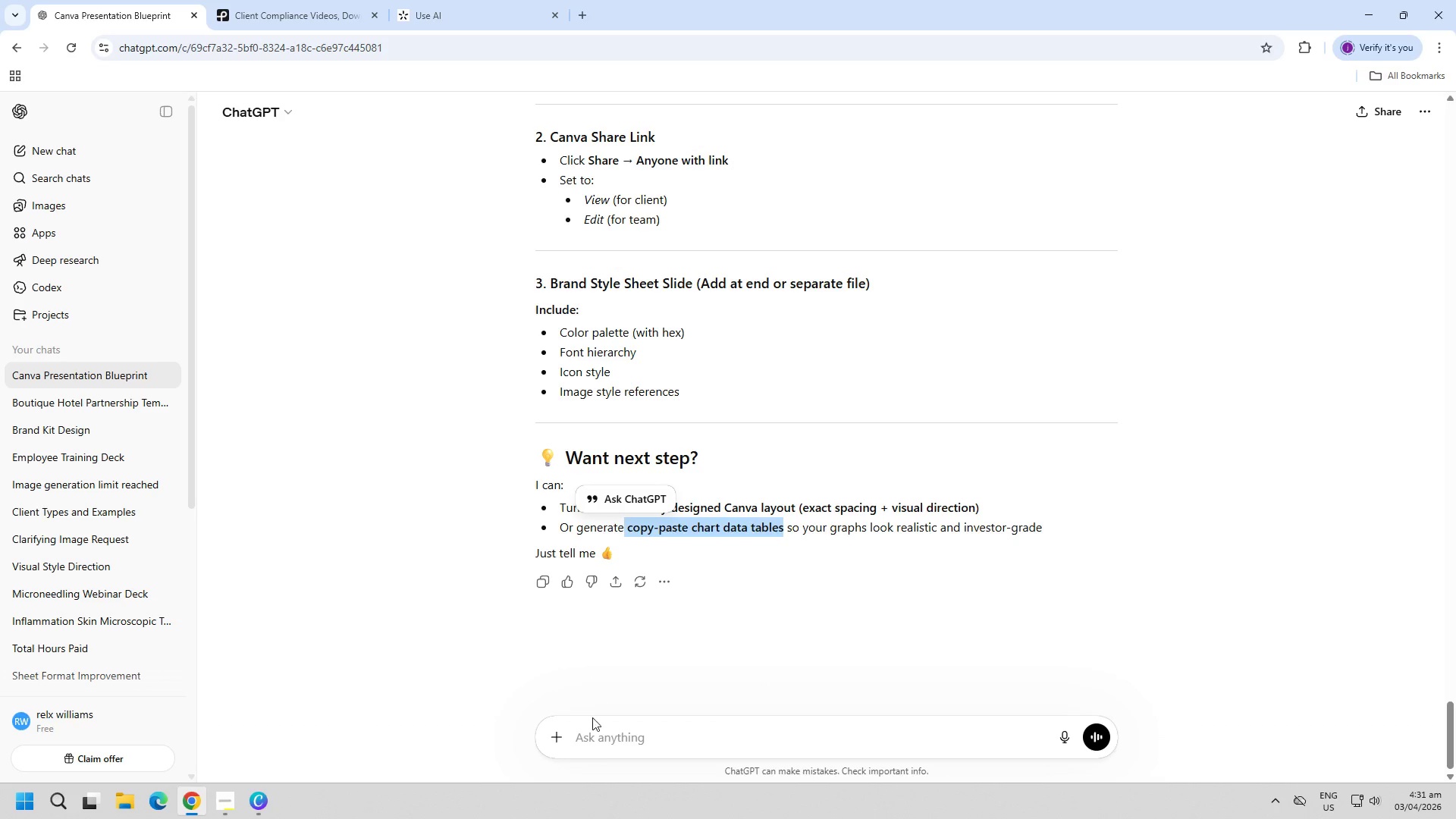 
left_click([604, 750])
 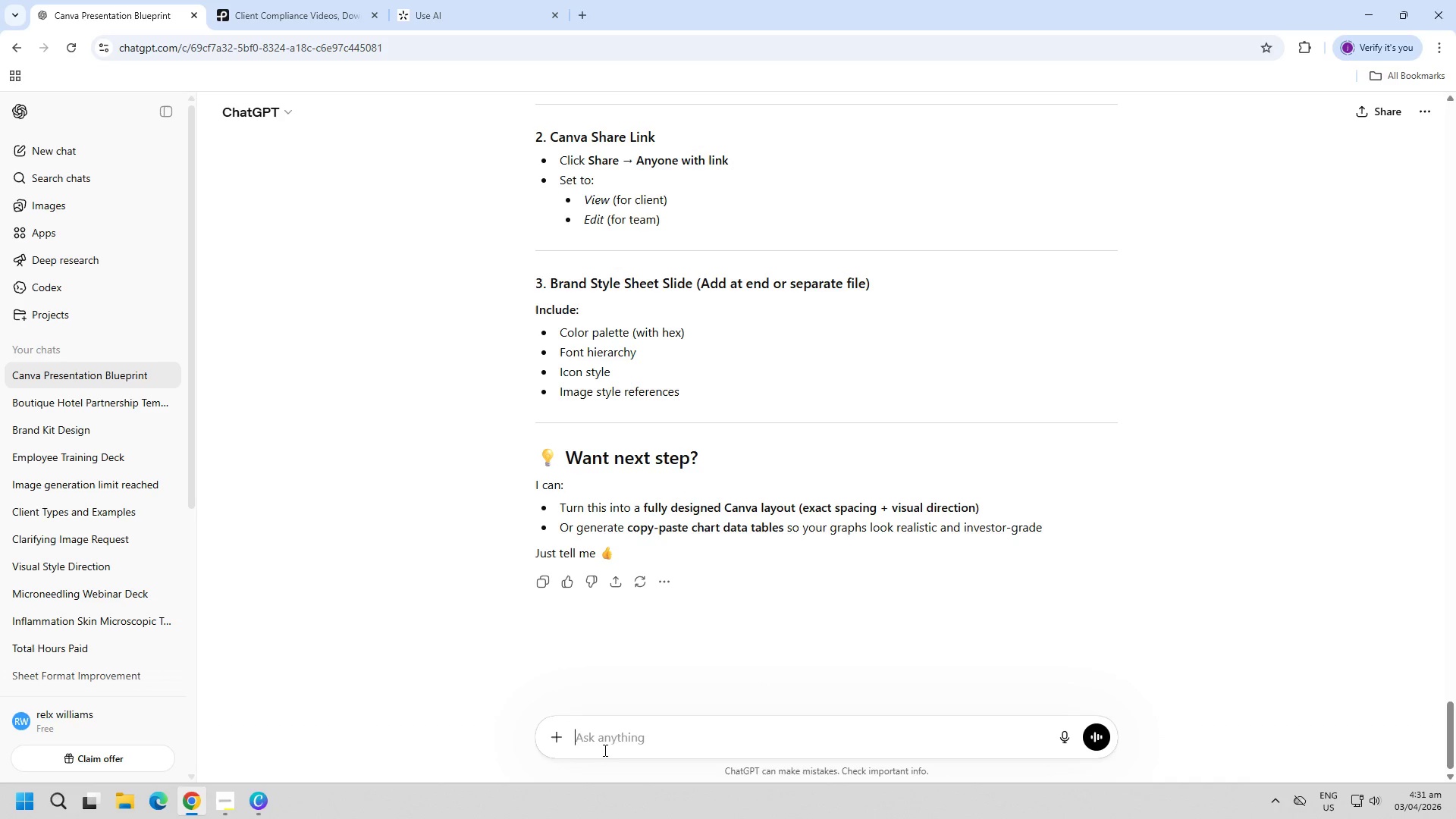 
key(Control+ControlLeft)
 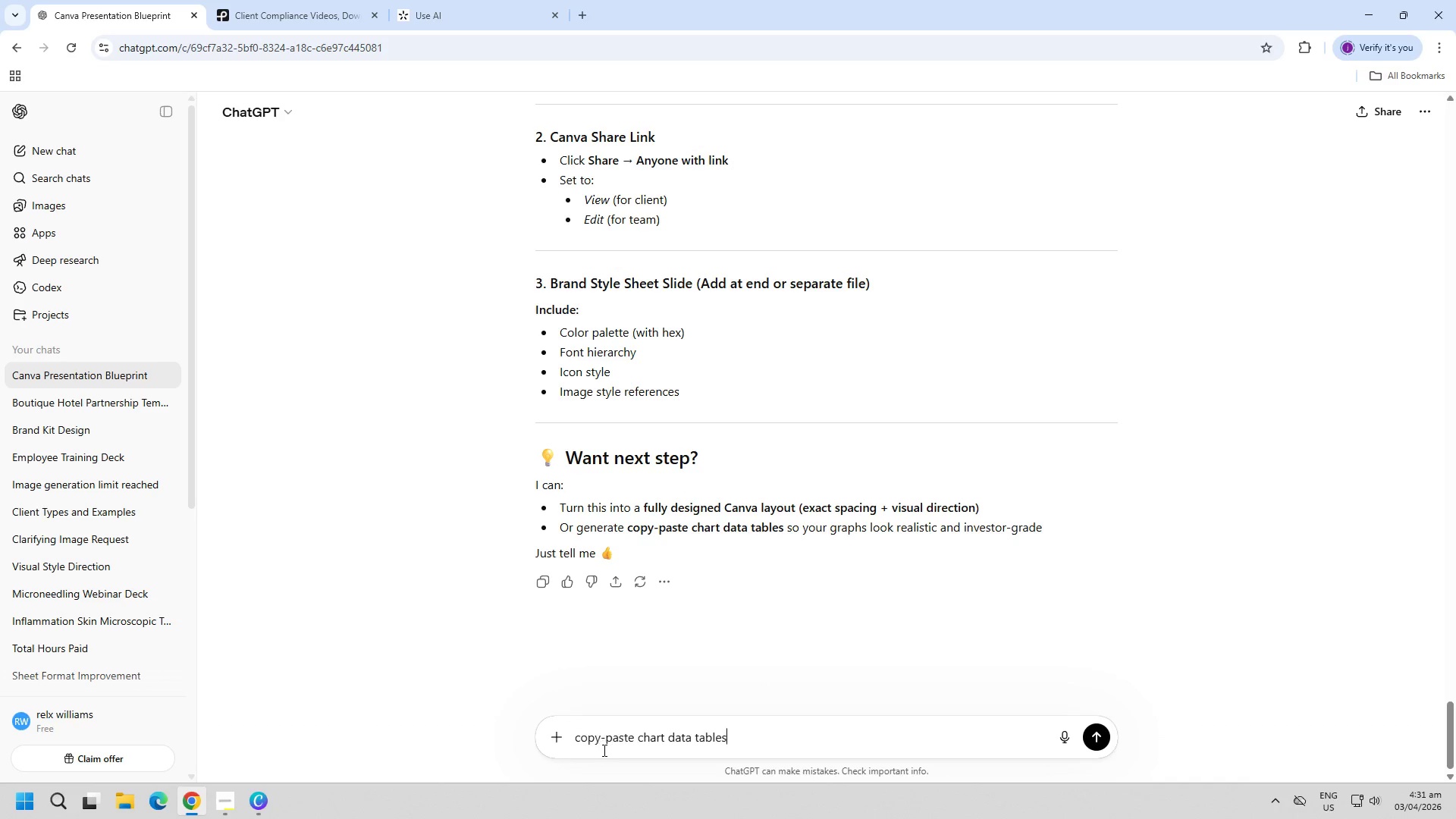 
key(Control+V)
 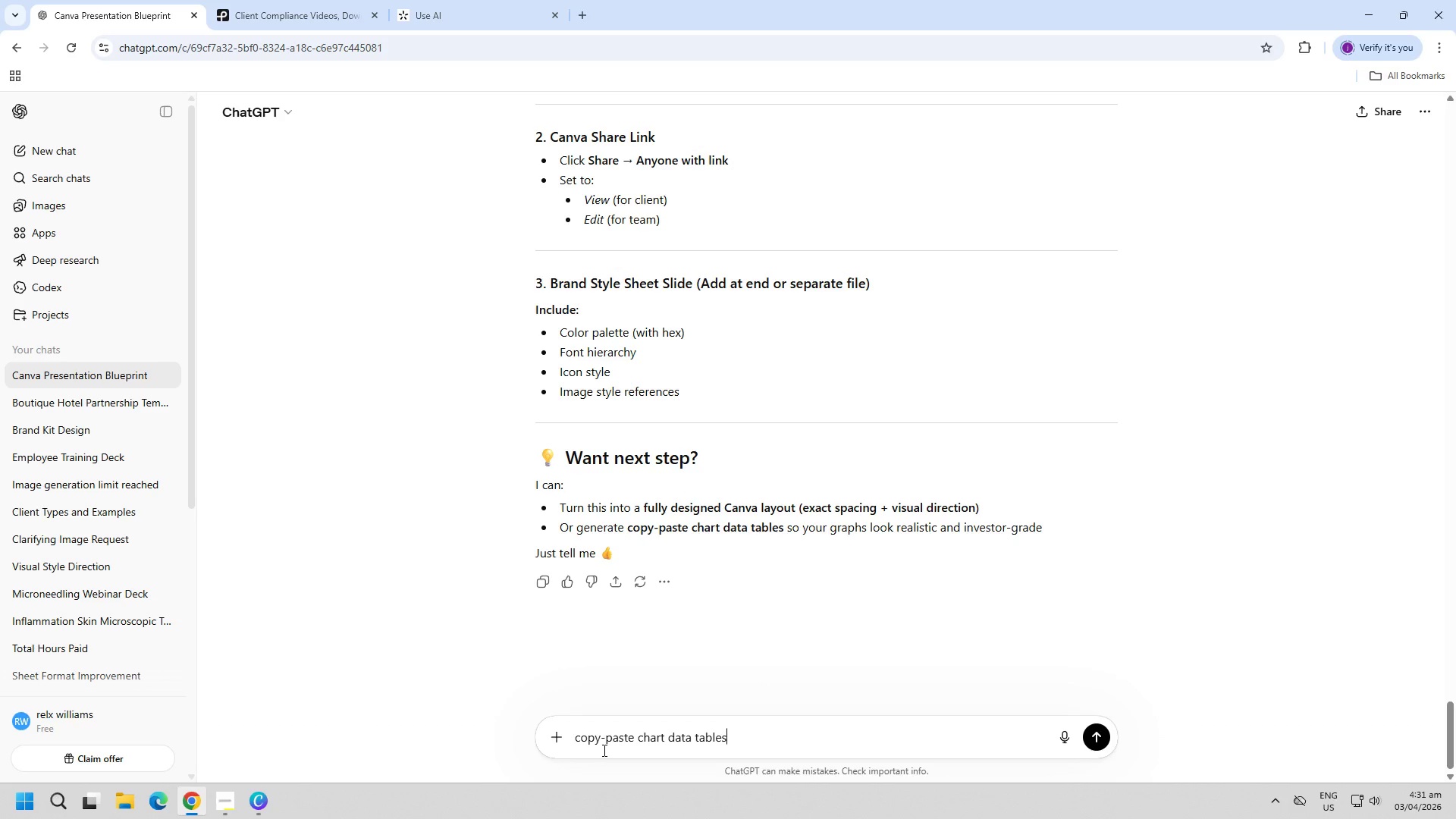 
key(Enter)
 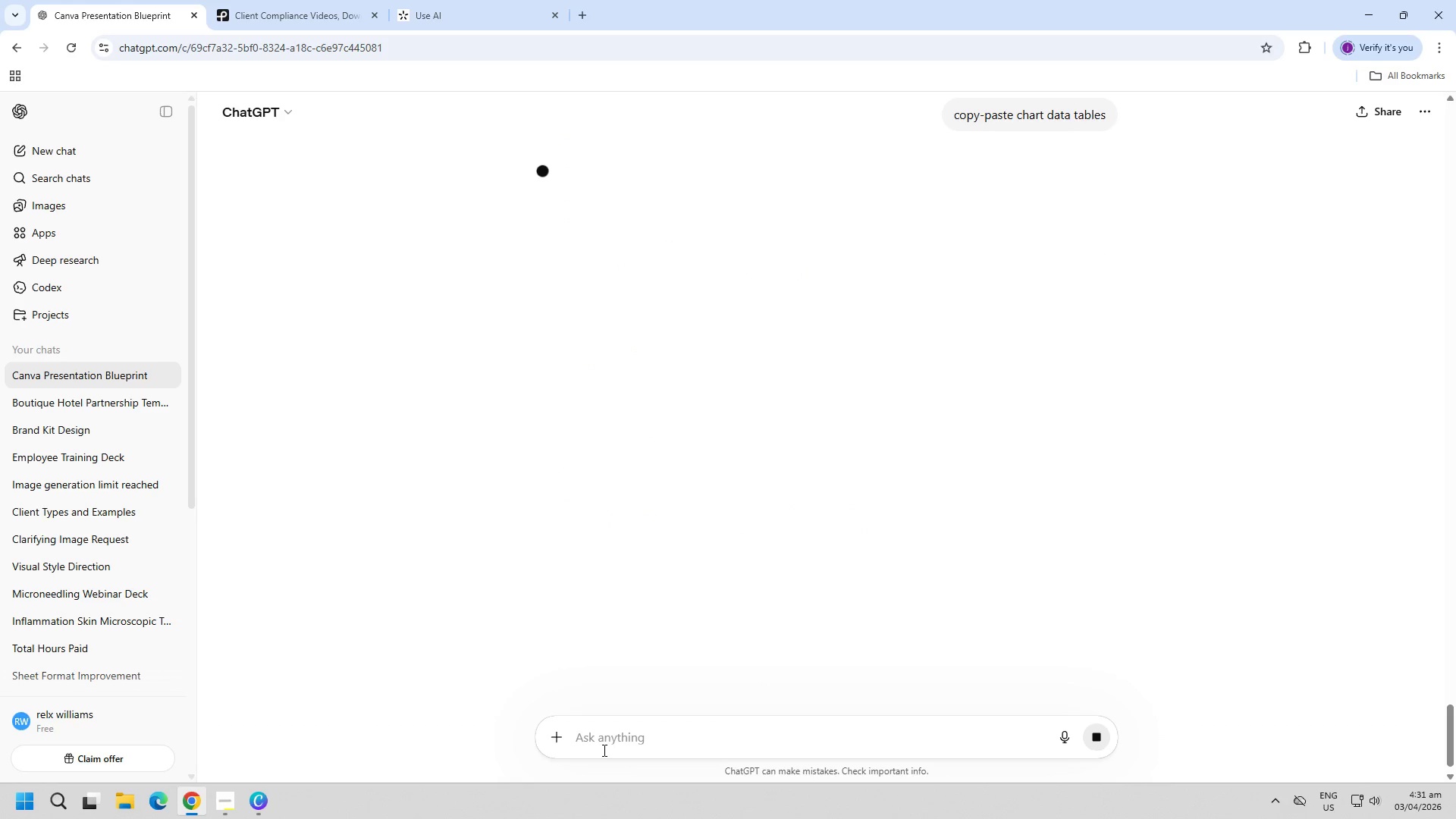 
scroll: coordinate [1003, 553], scroll_direction: up, amount: 1.0
 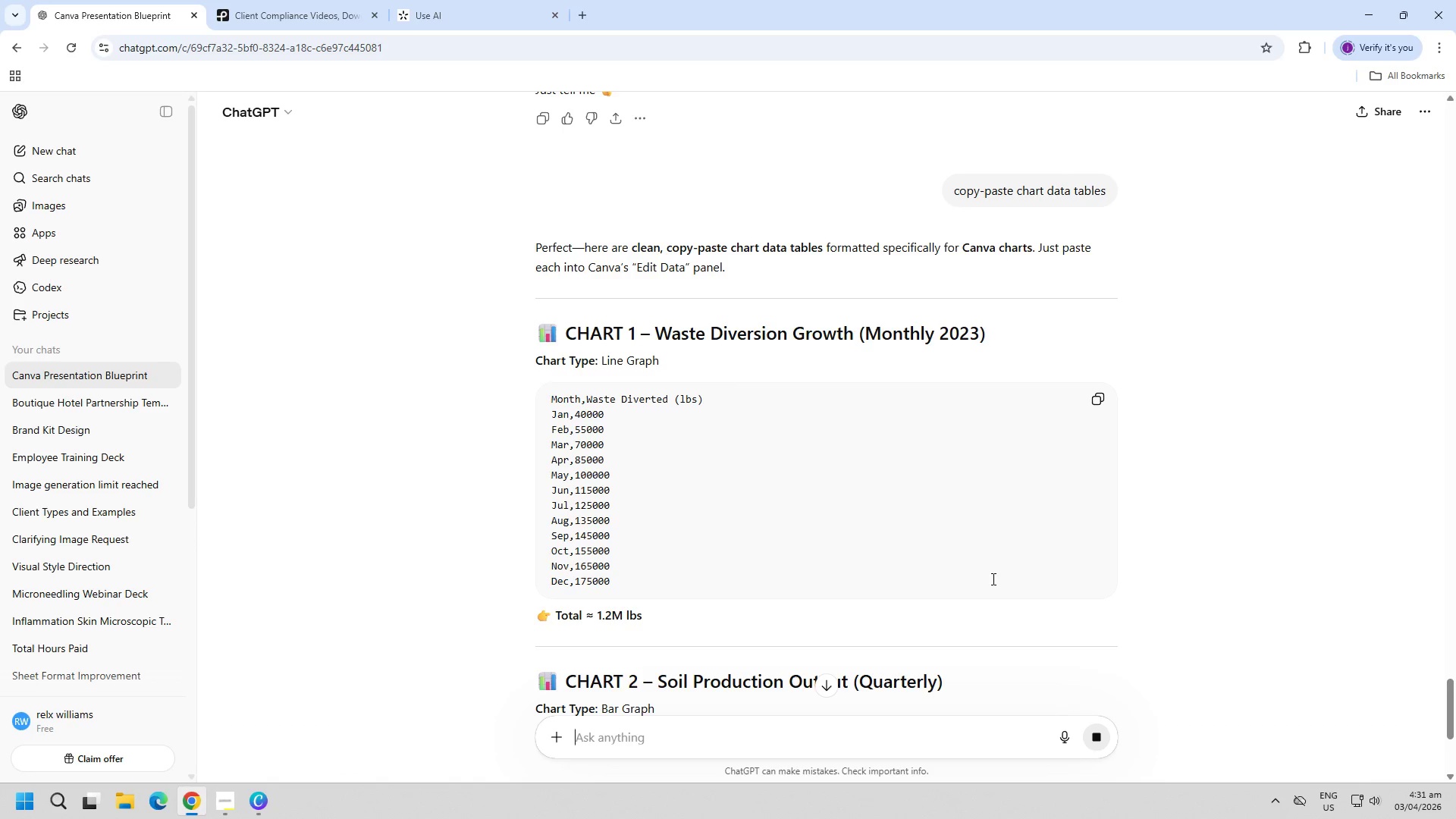 
wait(6.54)
 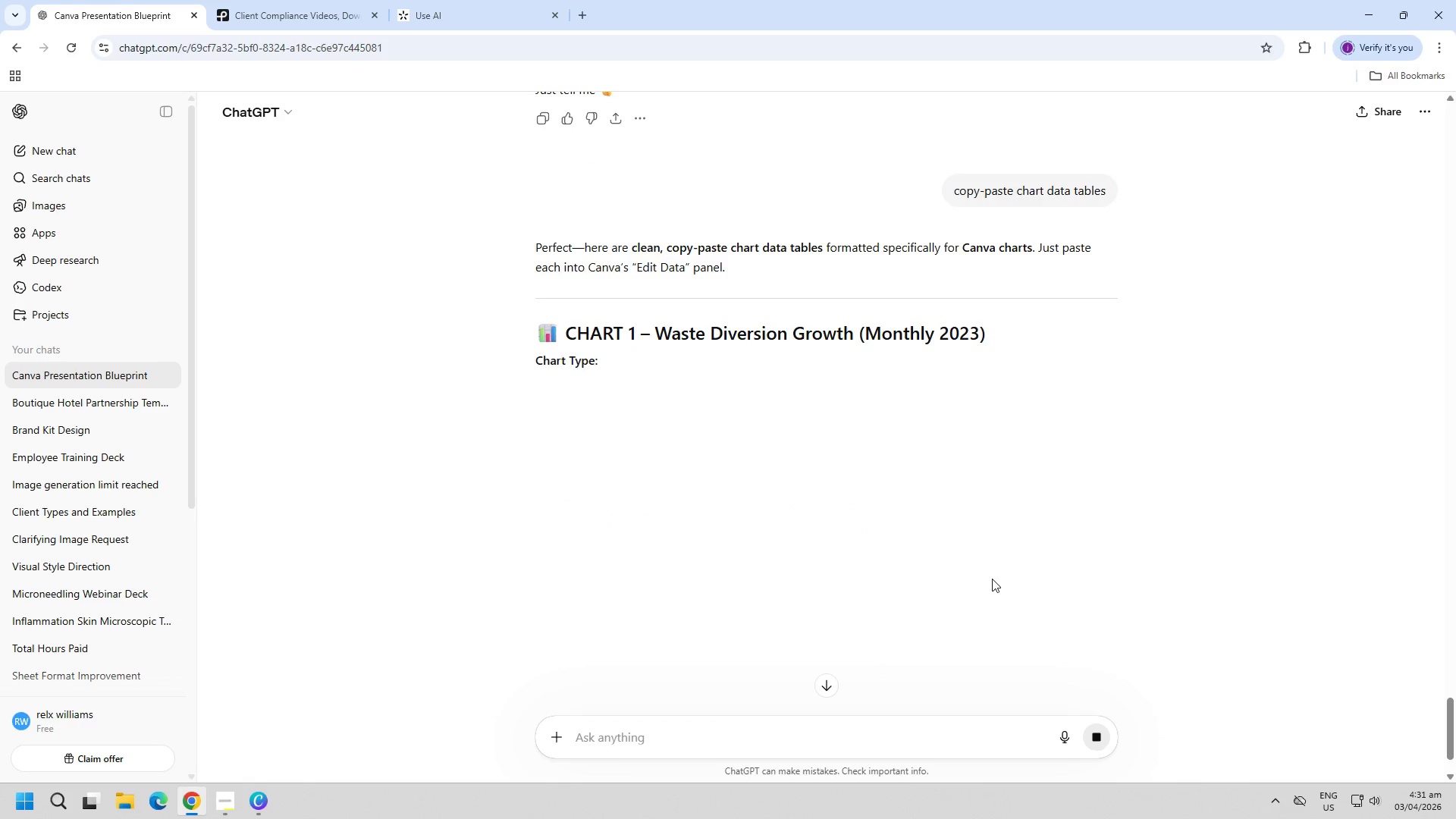 
scroll: coordinate [960, 598], scroll_direction: down, amount: 47.0
 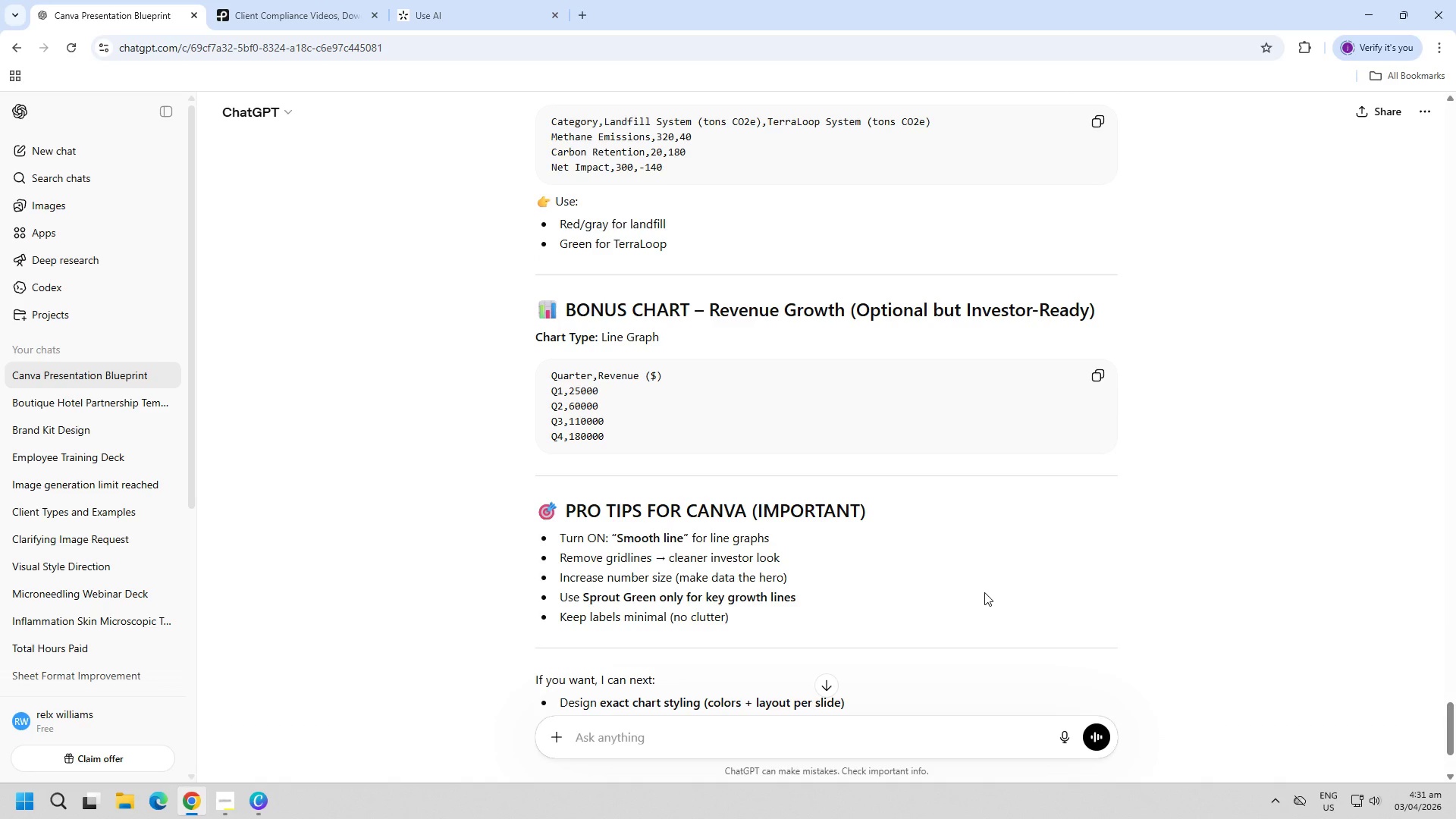 
scroll: coordinate [838, 534], scroll_direction: up, amount: 82.0
 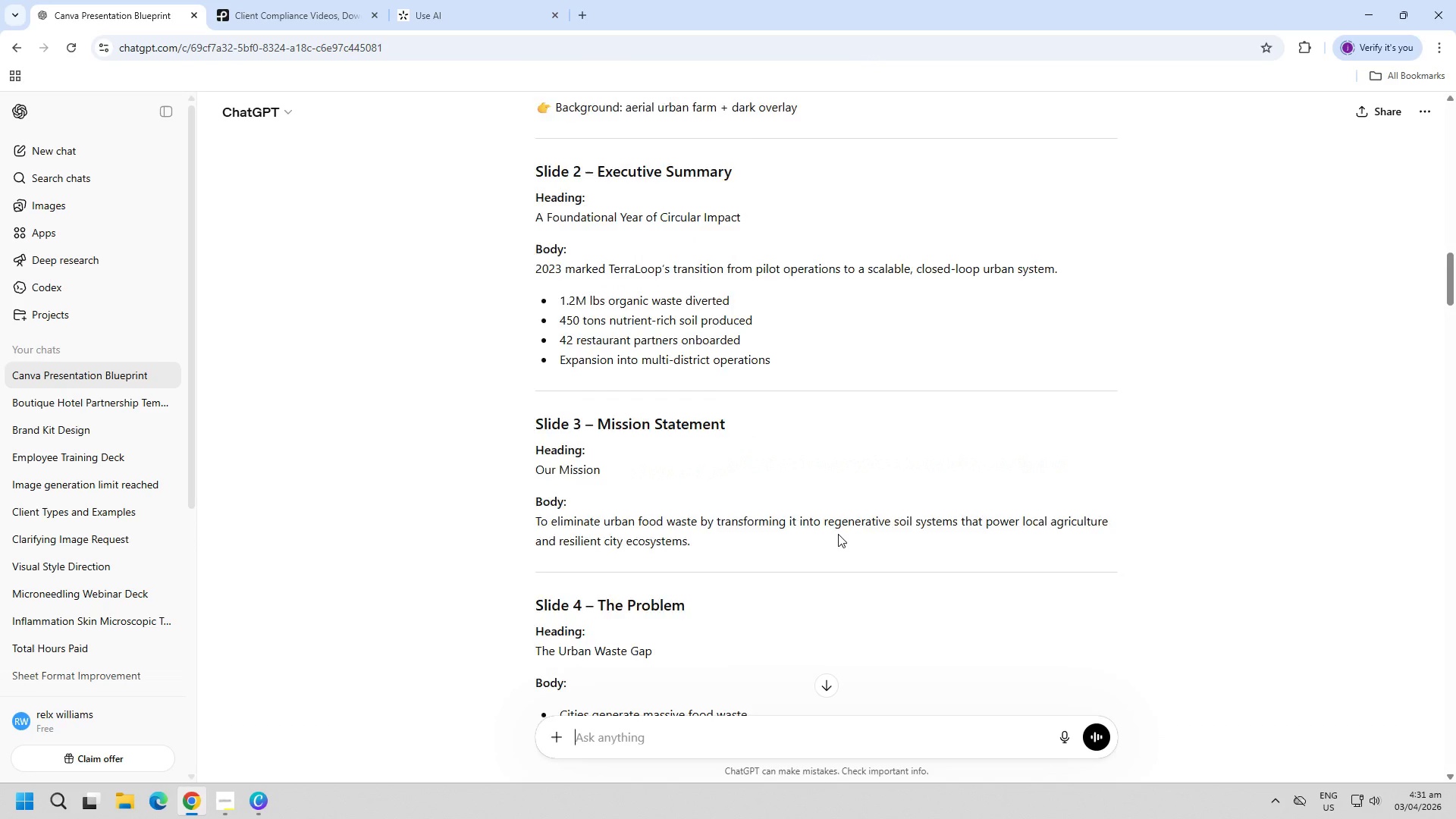 
mouse_move([821, 515])
 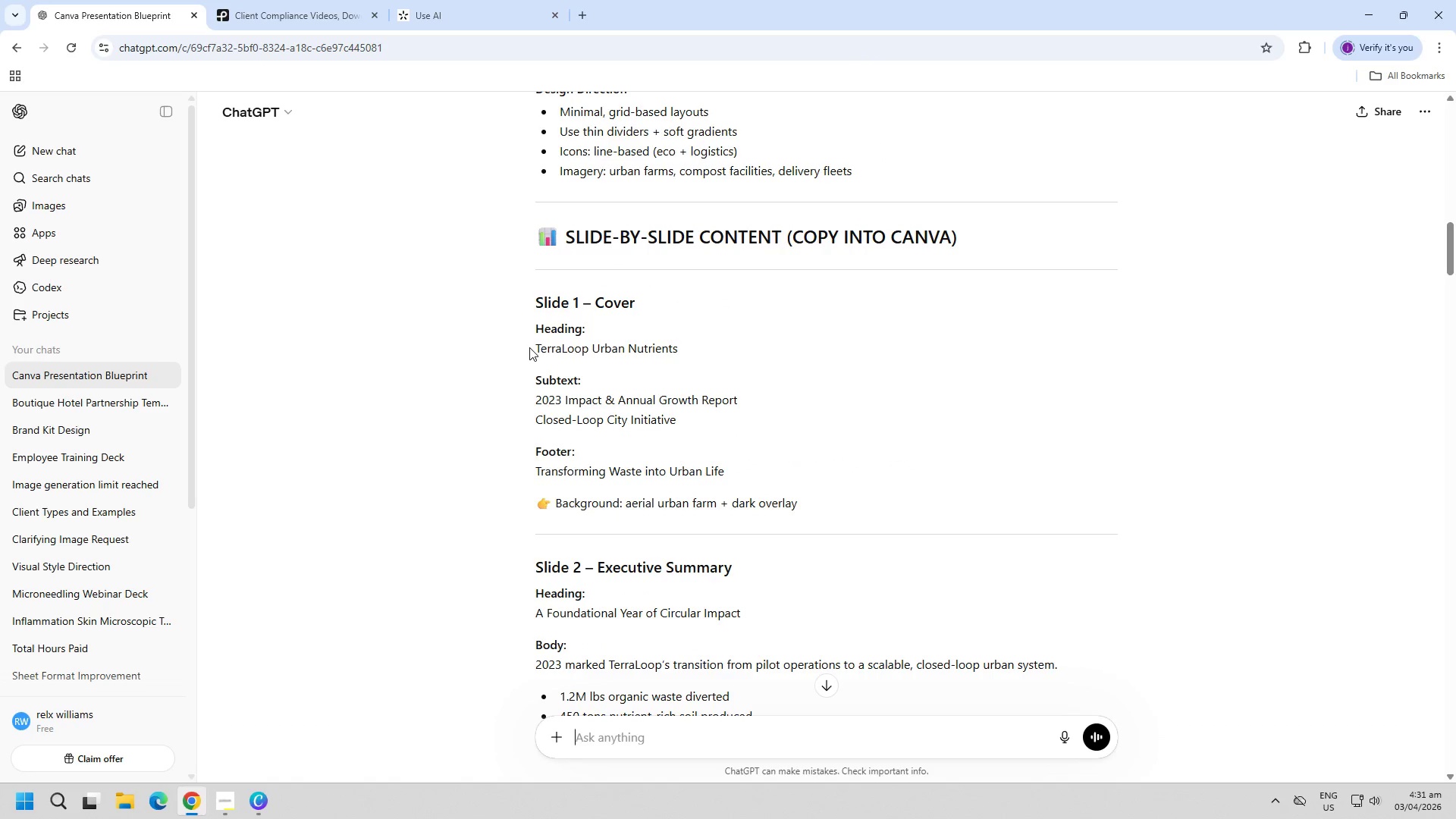 
left_click_drag(start_coordinate=[529, 347], to_coordinate=[708, 351])
 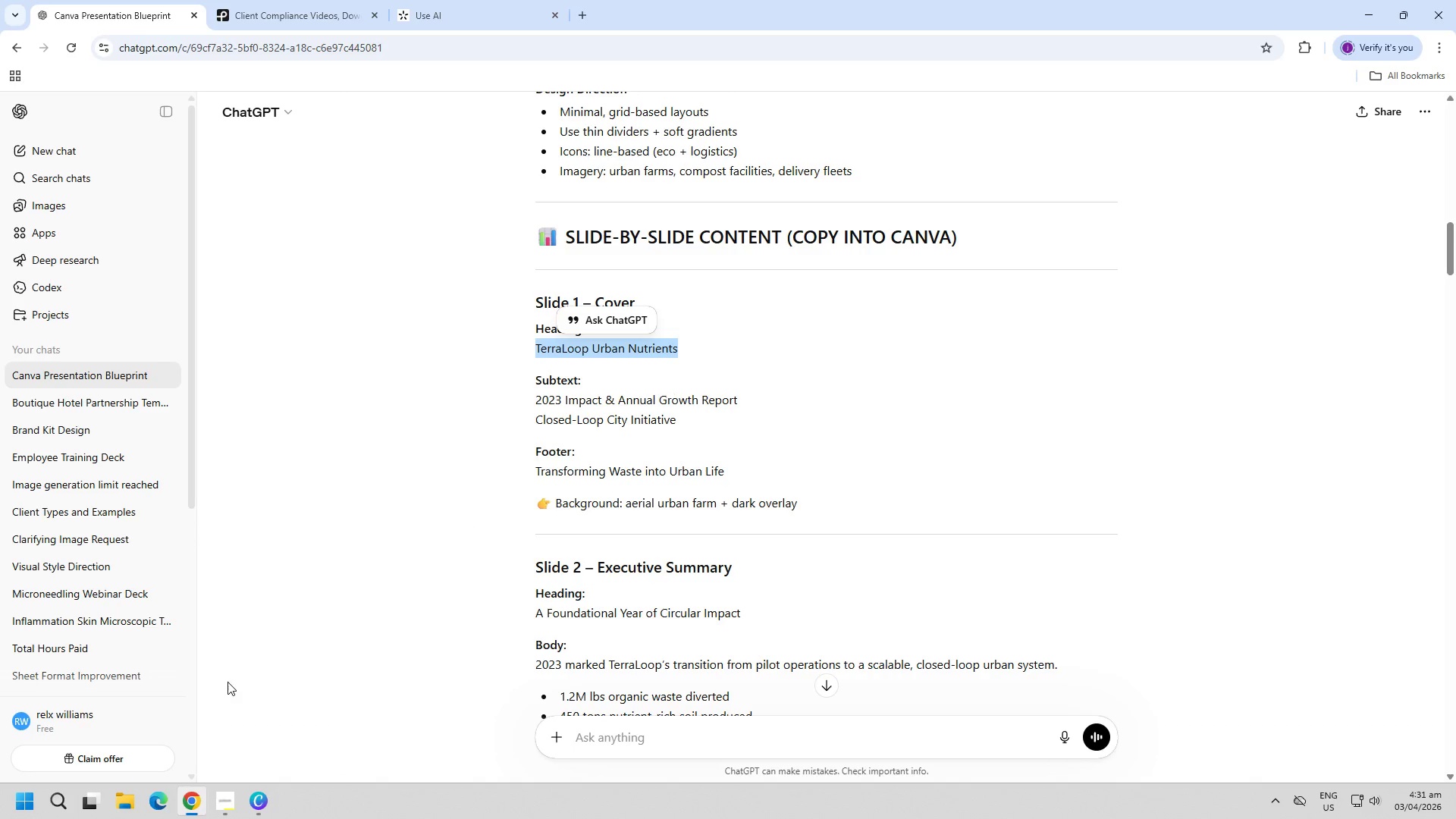 
key(Control+C)
 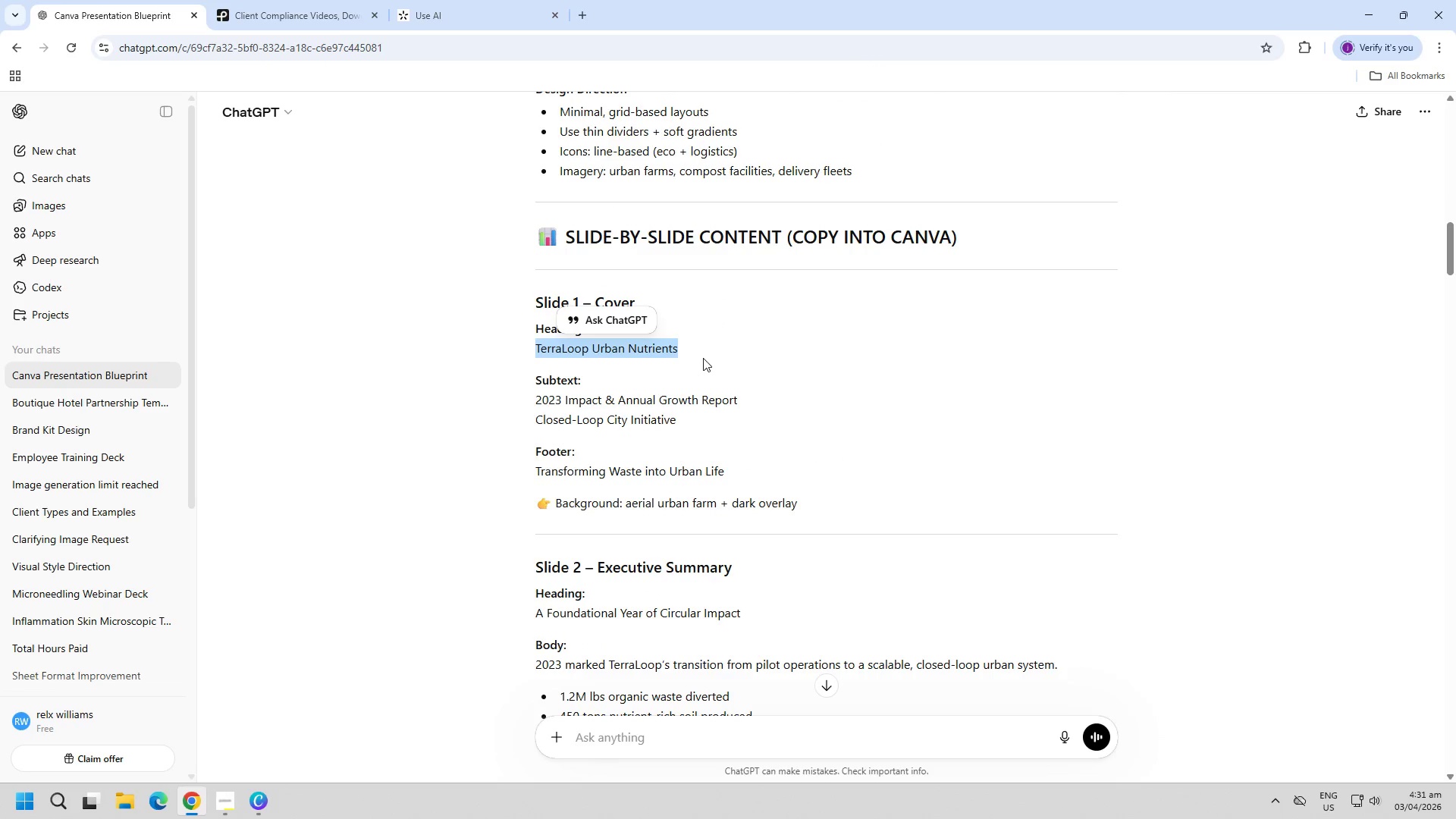 
key(Control+C)
 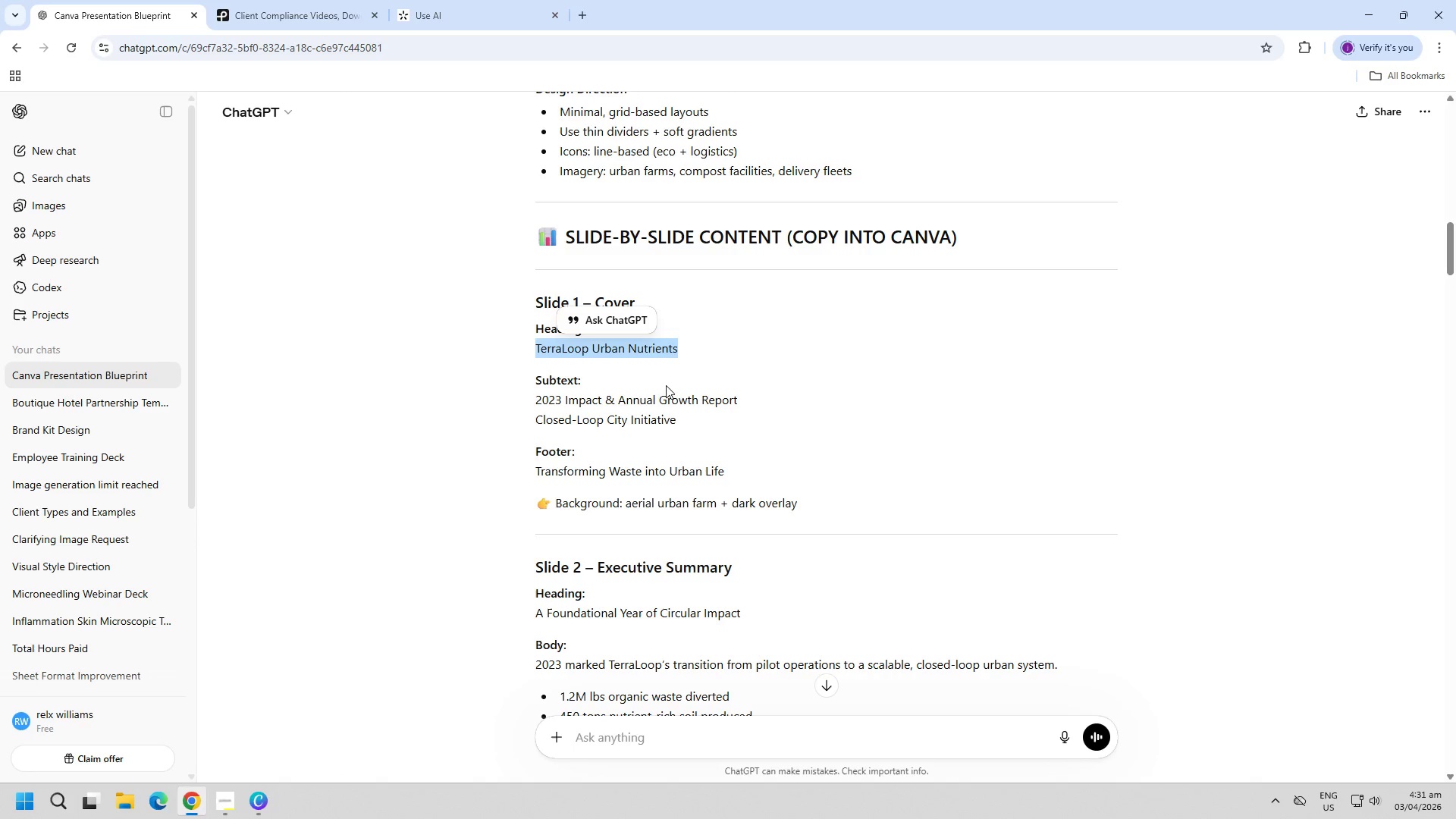 
key(Control+C)
 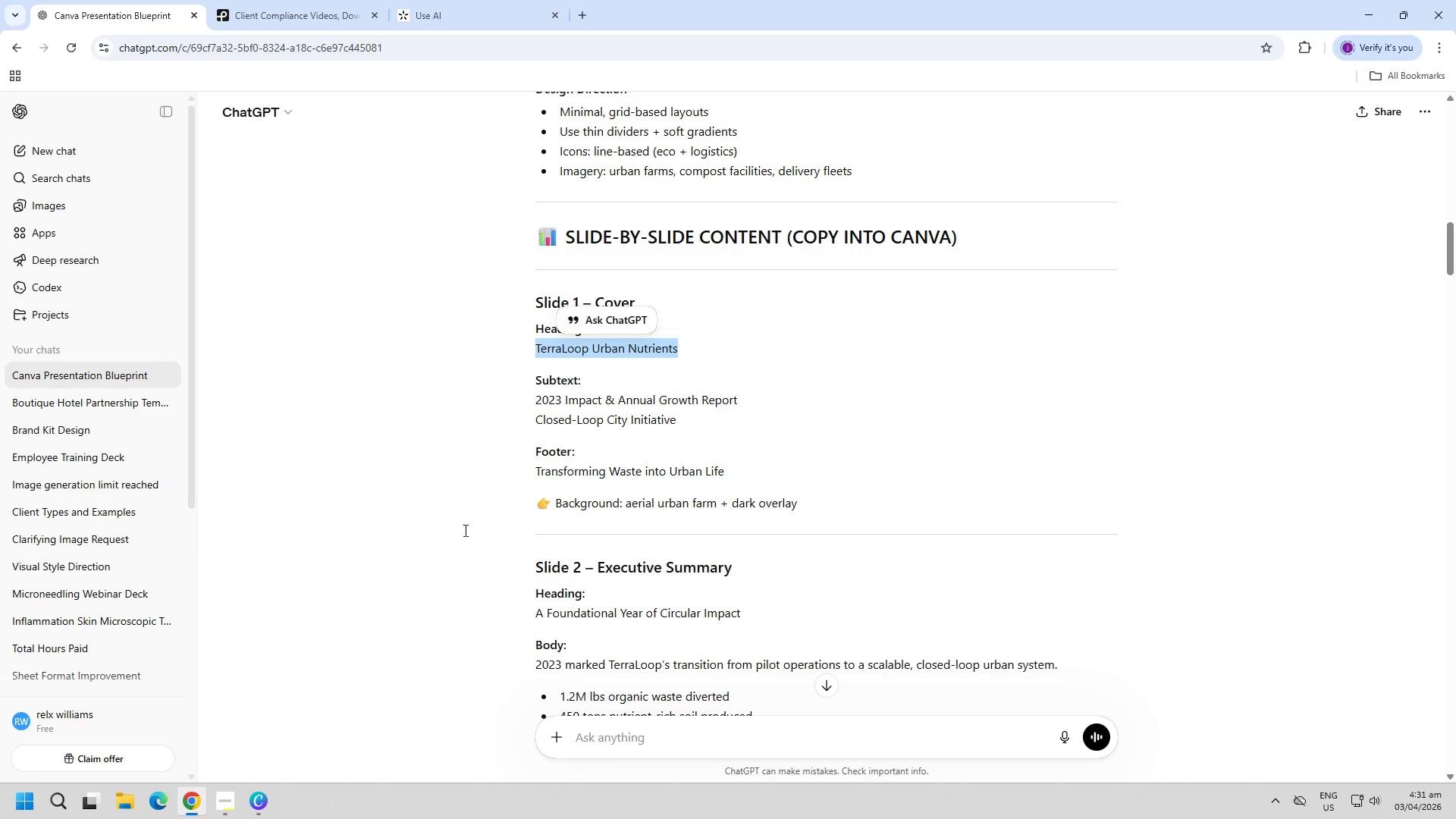 
key(Control+C)
 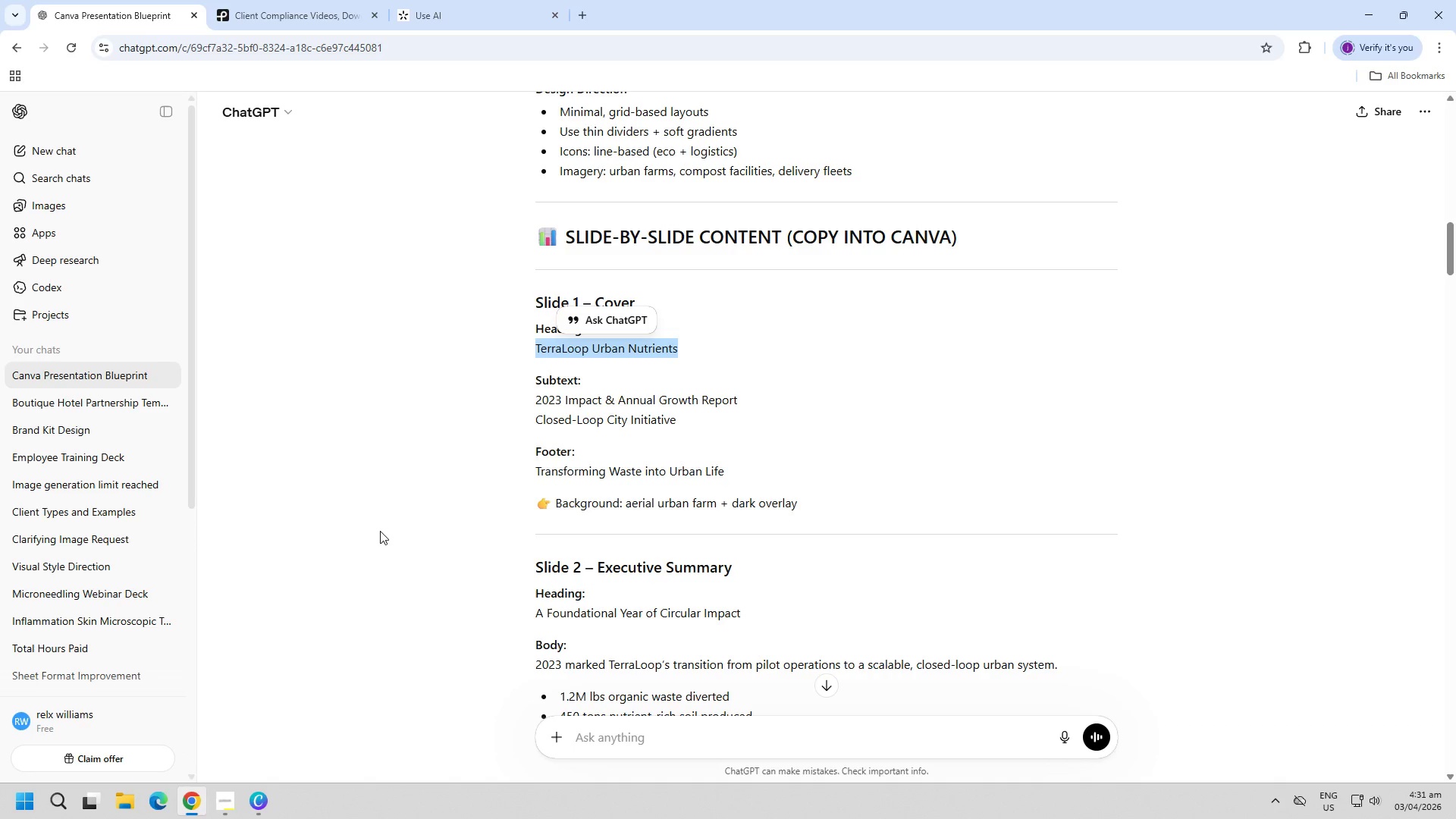 
left_click([380, 531])
 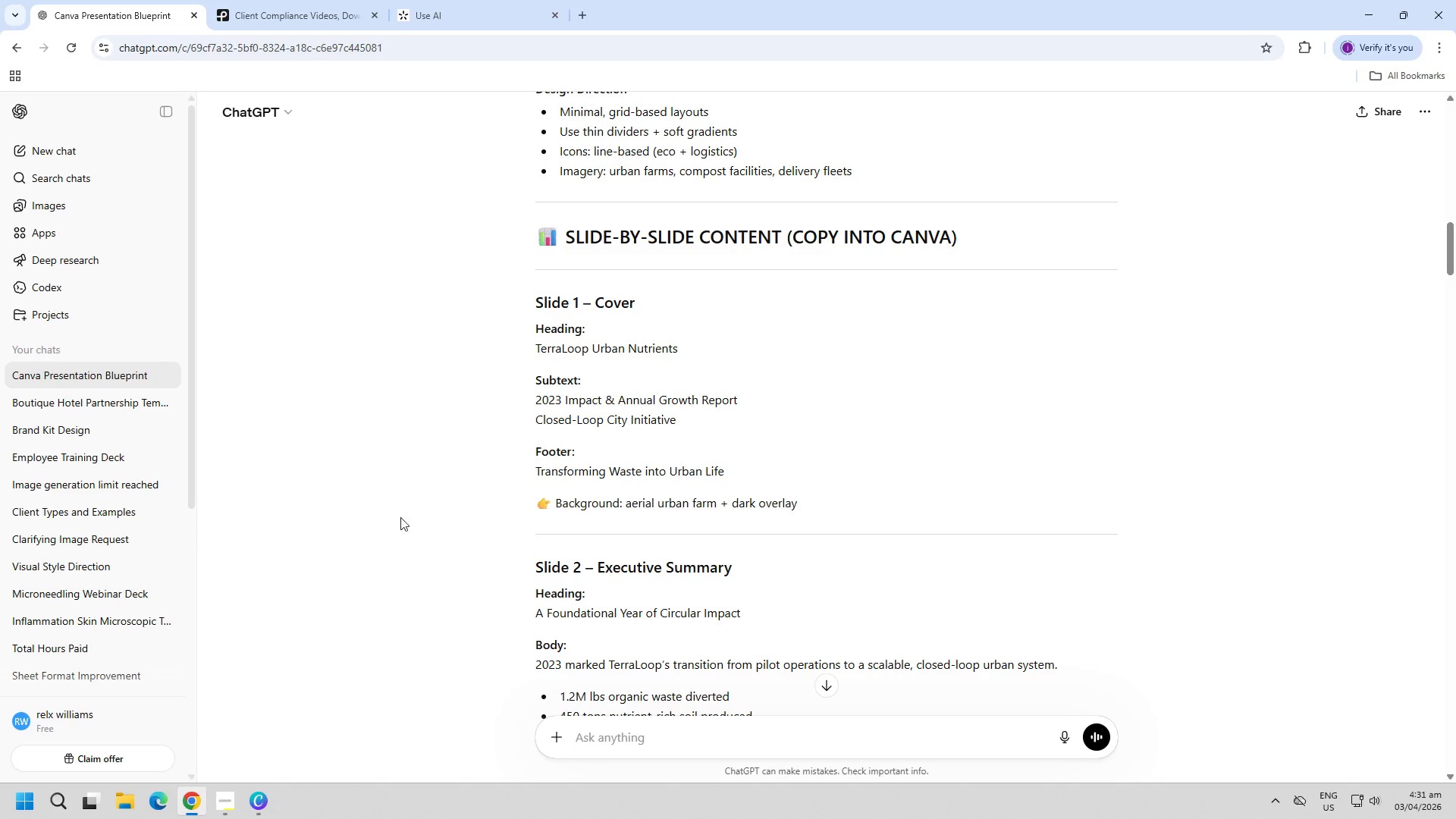 
scroll: coordinate [414, 517], scroll_direction: up, amount: 4.0
 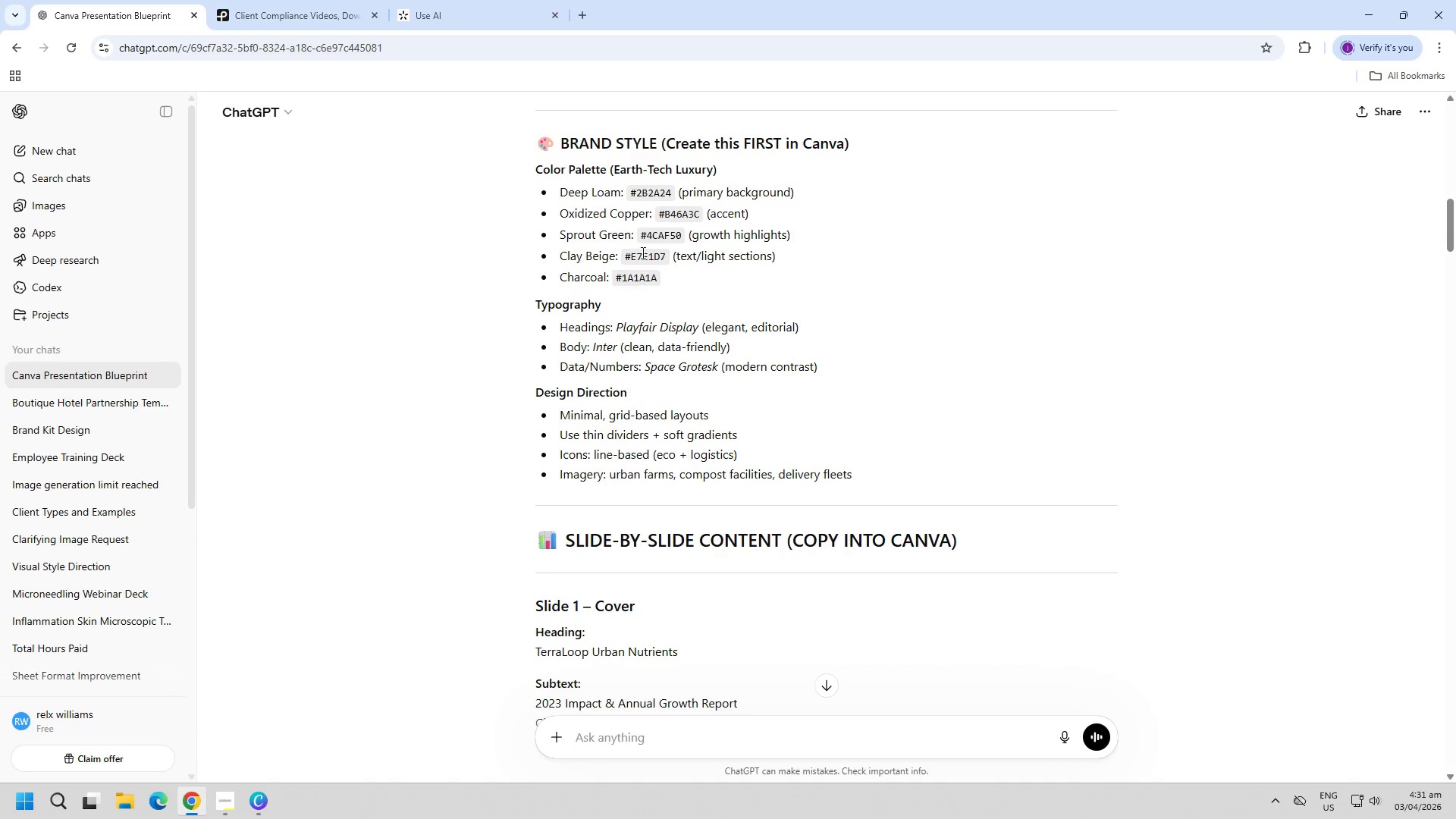 
wait(6.27)
 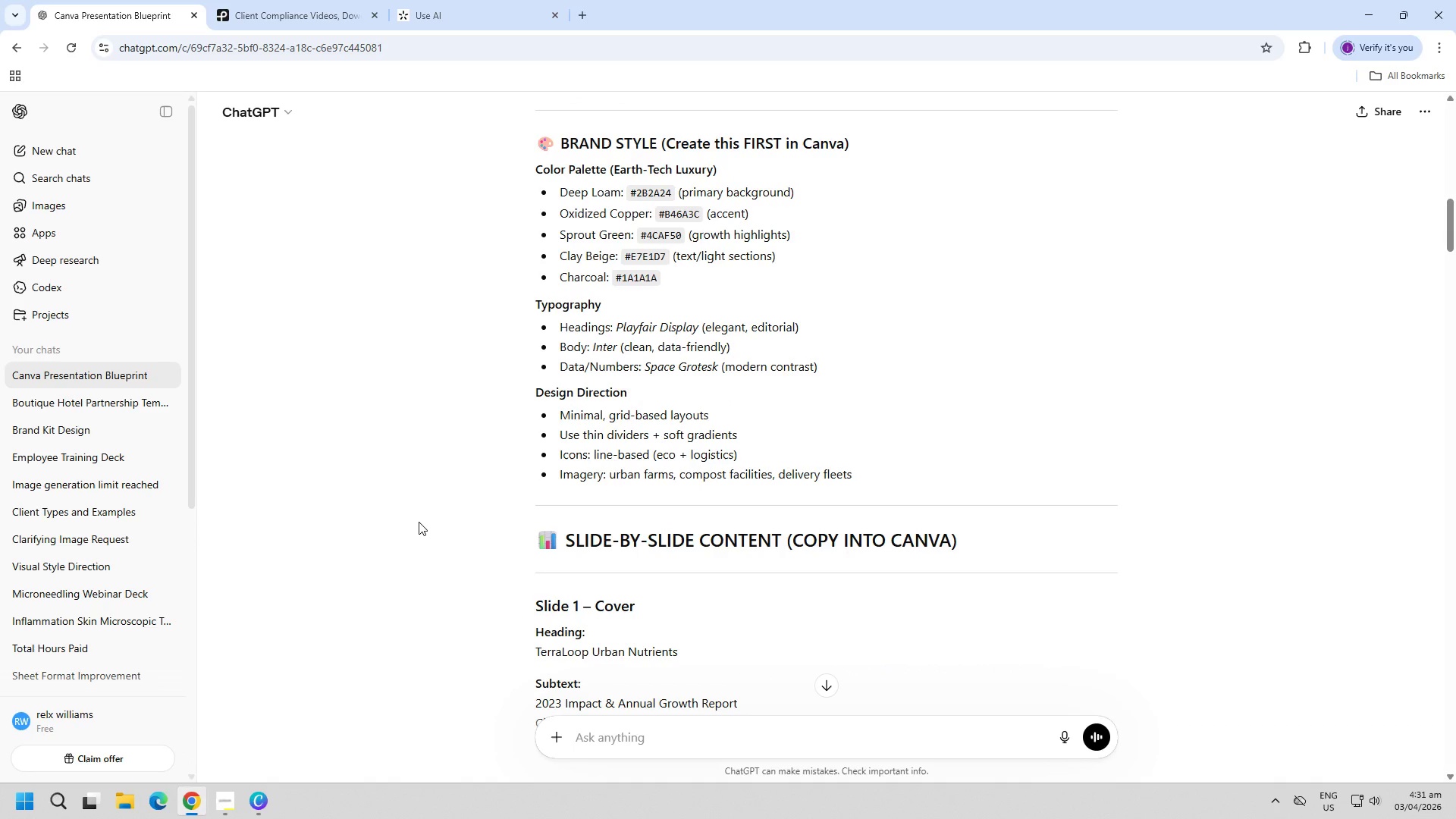 
left_click_drag(start_coordinate=[635, 191], to_coordinate=[671, 190])
 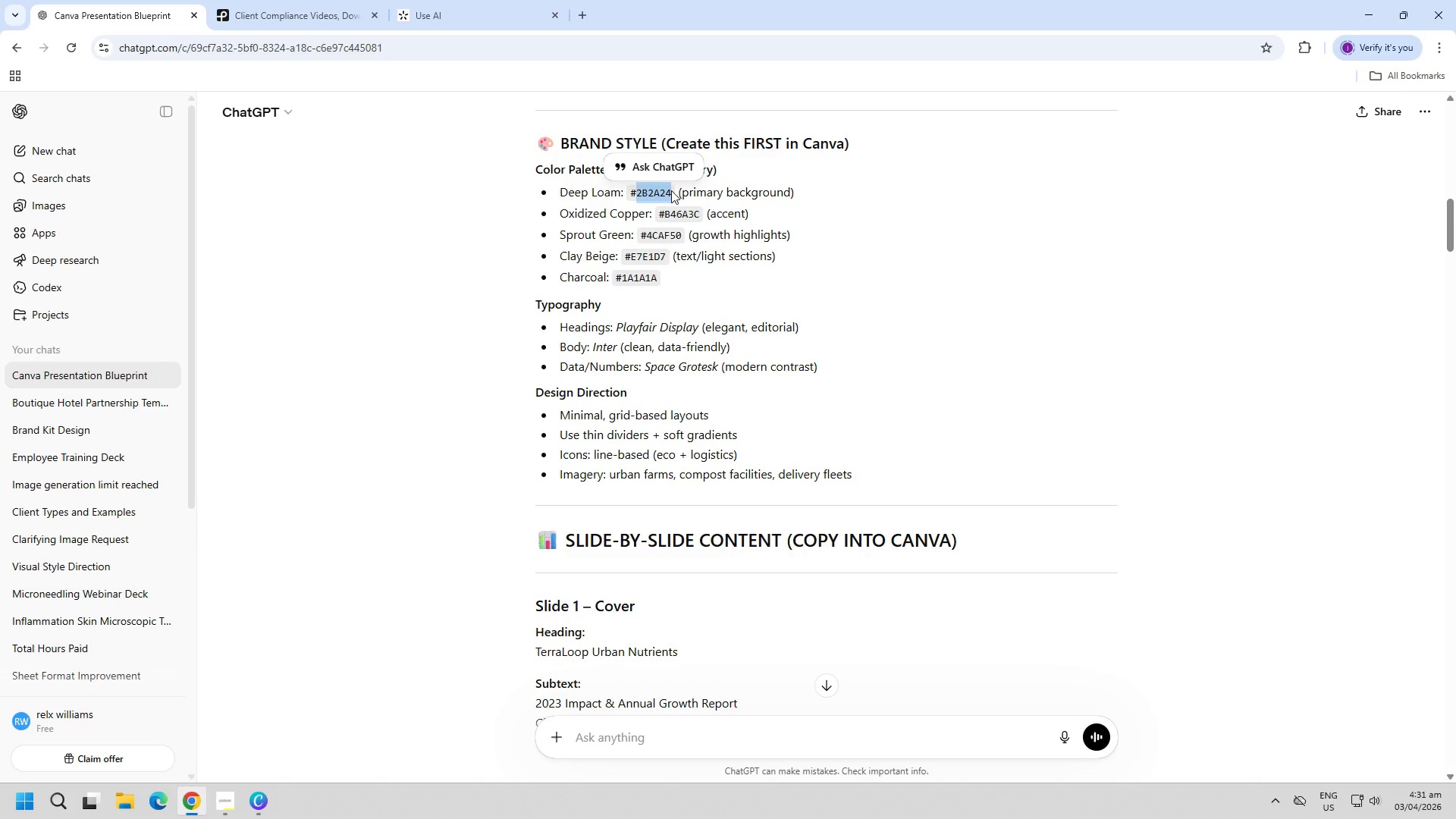 
key(Control+C)
 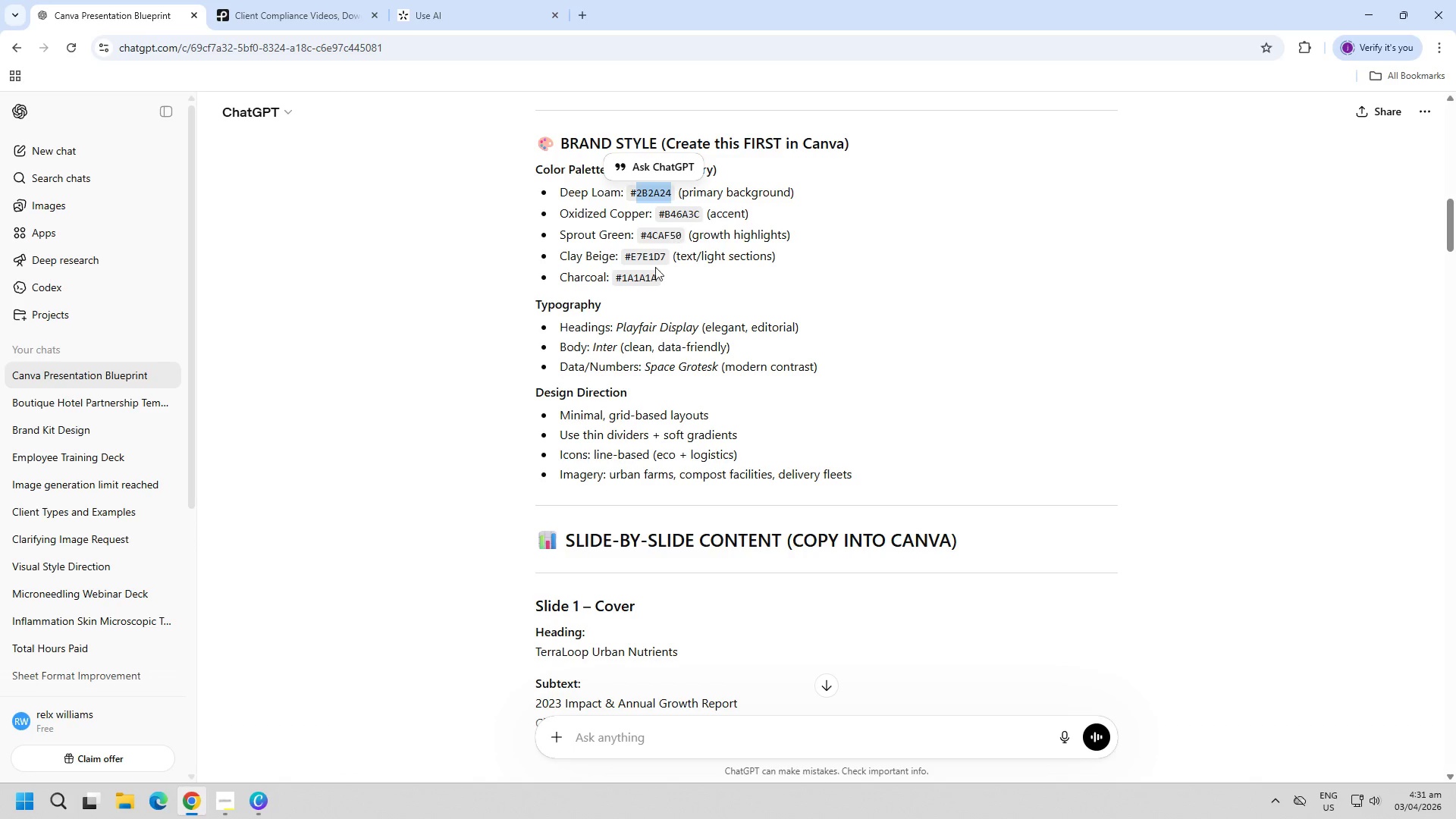 
key(Control+C)
 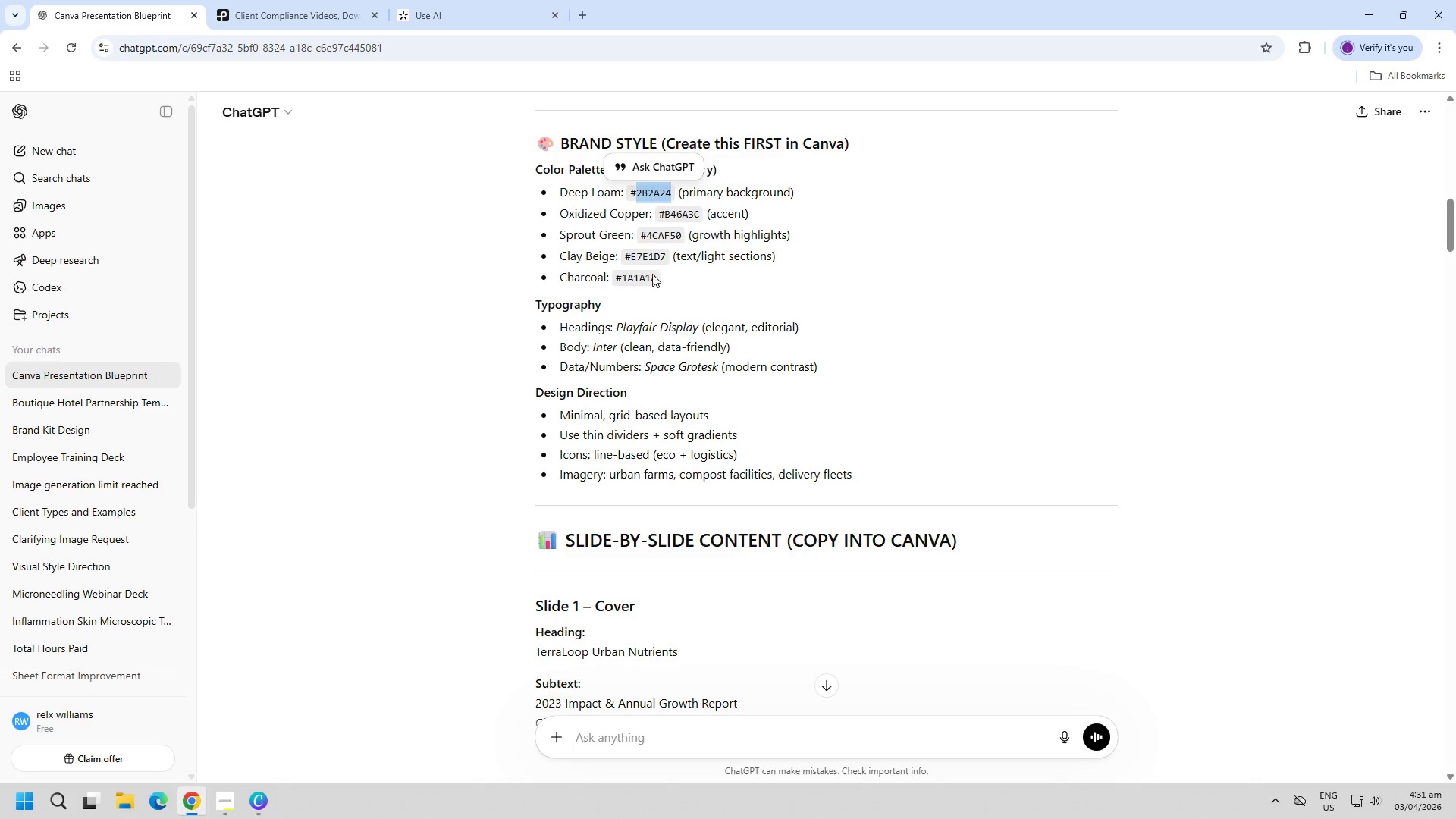 
key(Control+C)
 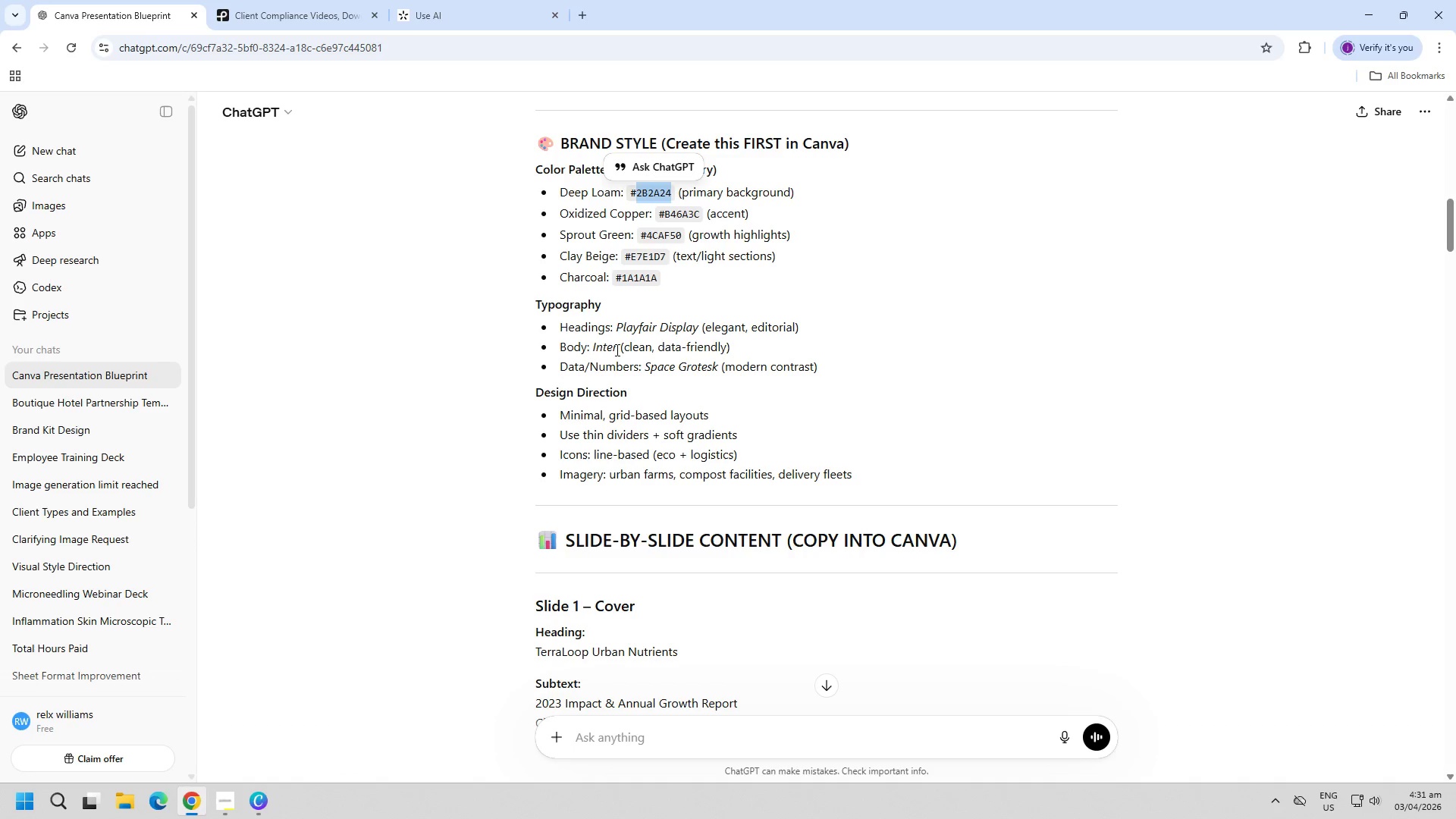 
key(Control+C)
 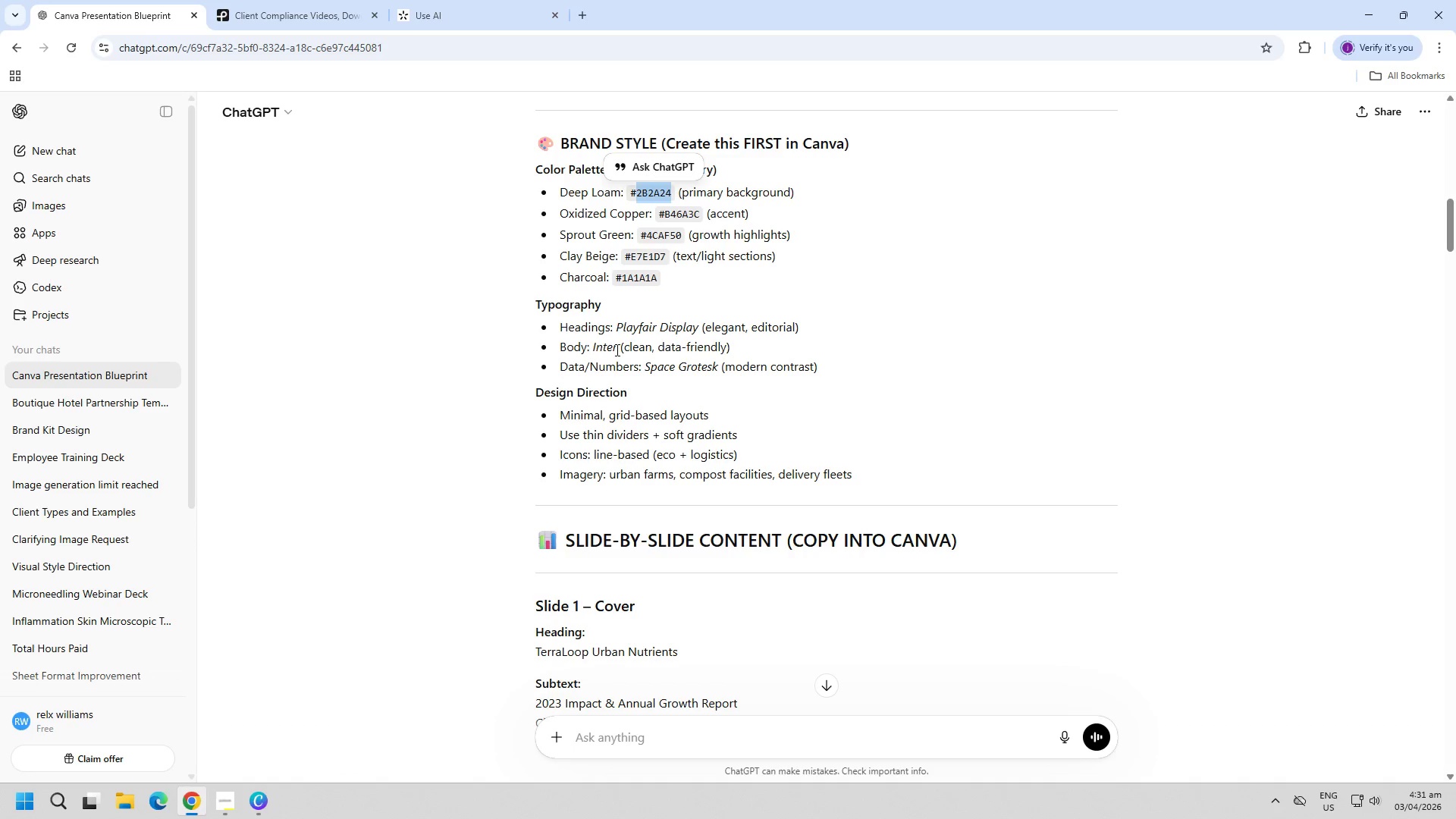 
key(Control+C)
 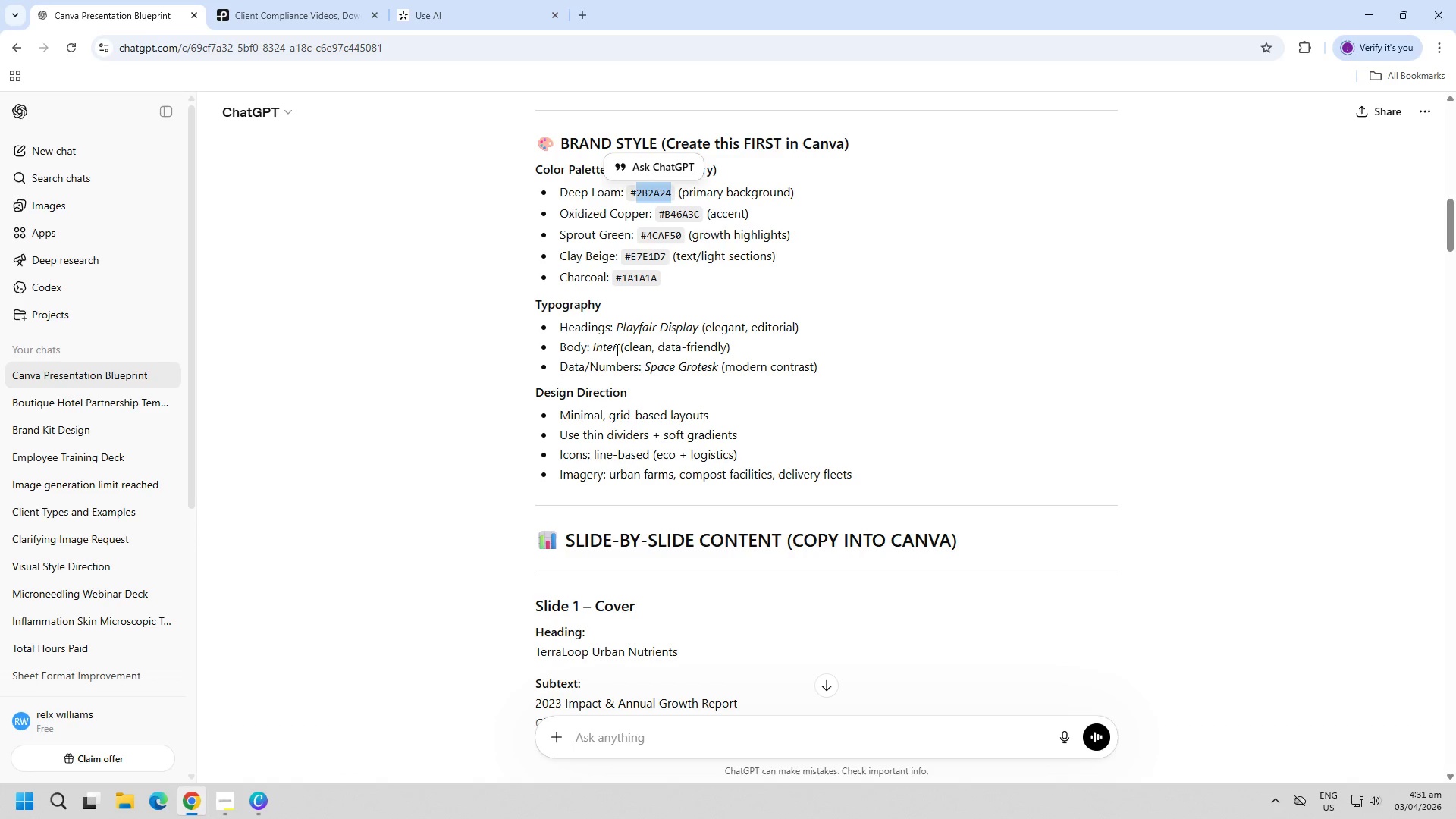 
key(Control+C)
 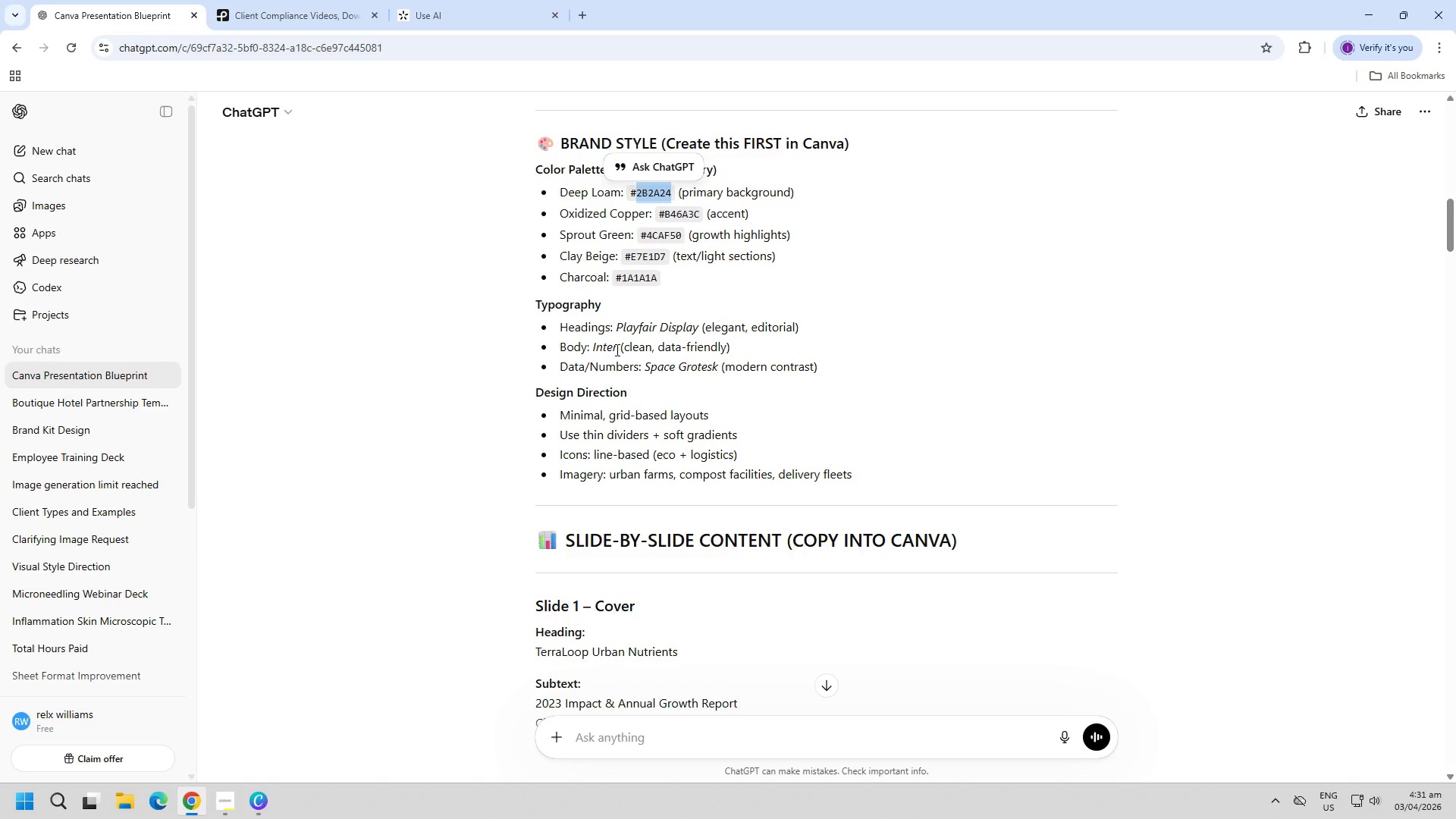 
key(Control+C)
 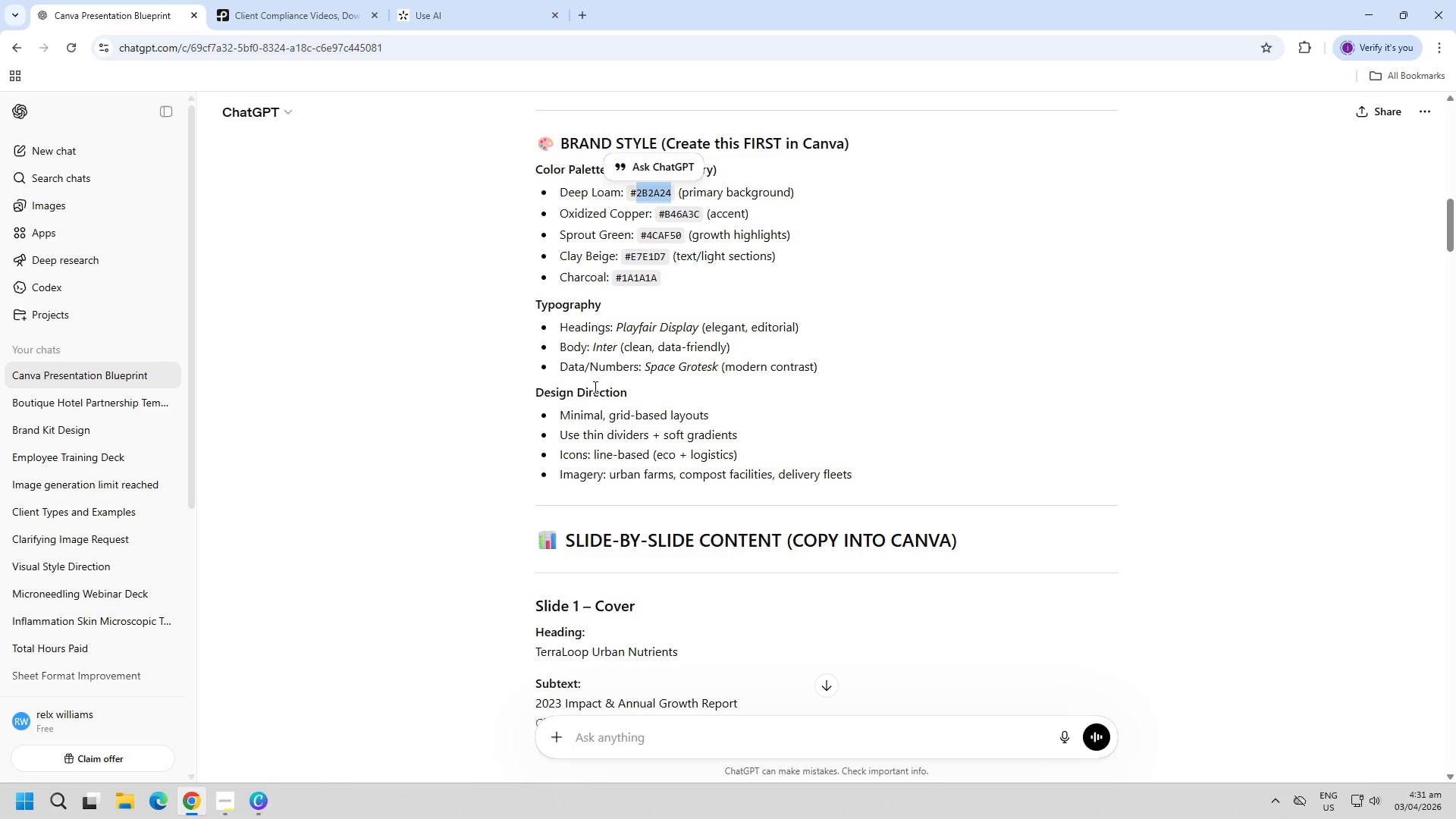 
key(Control+C)
 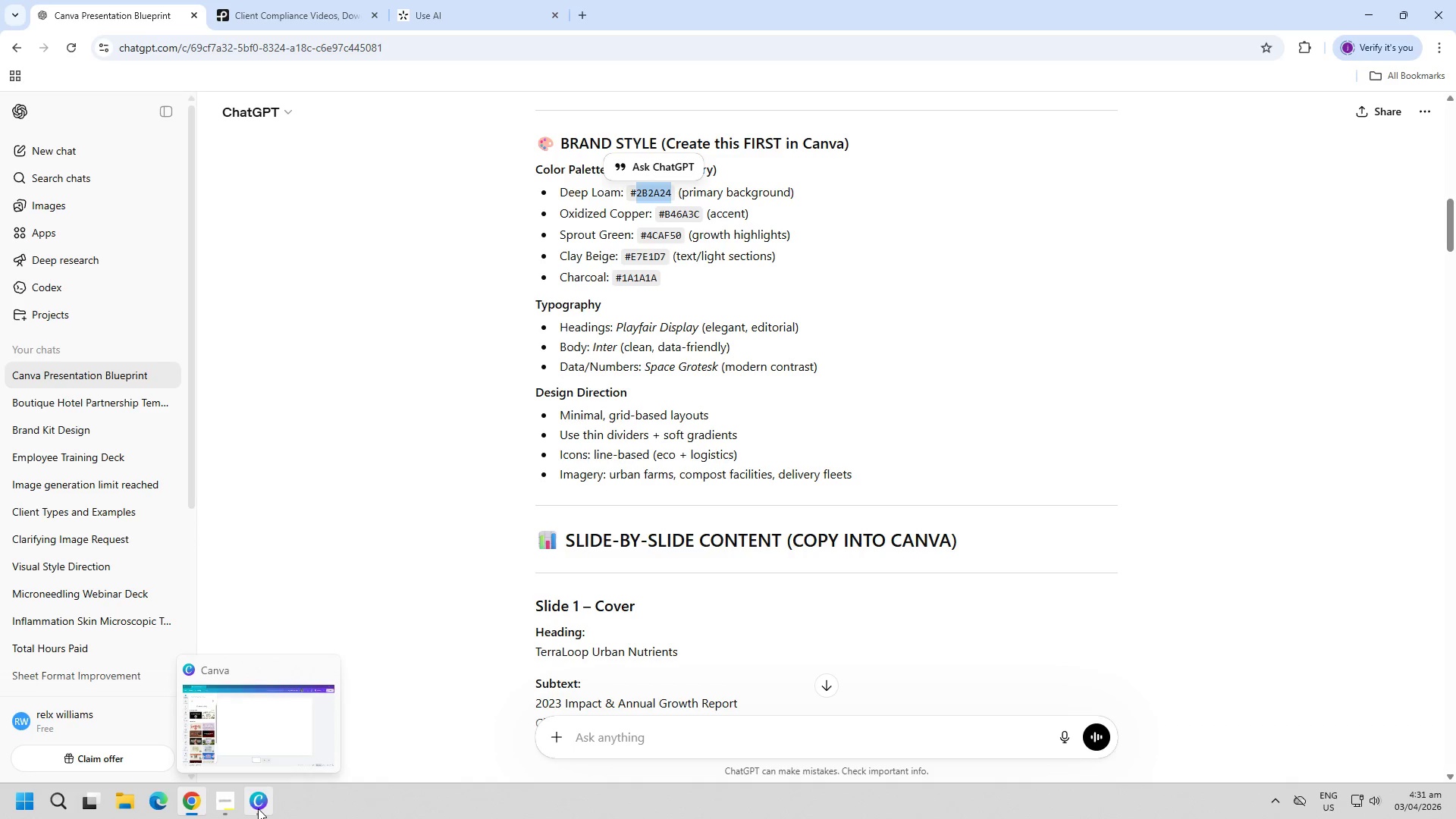 
left_click([258, 808])
 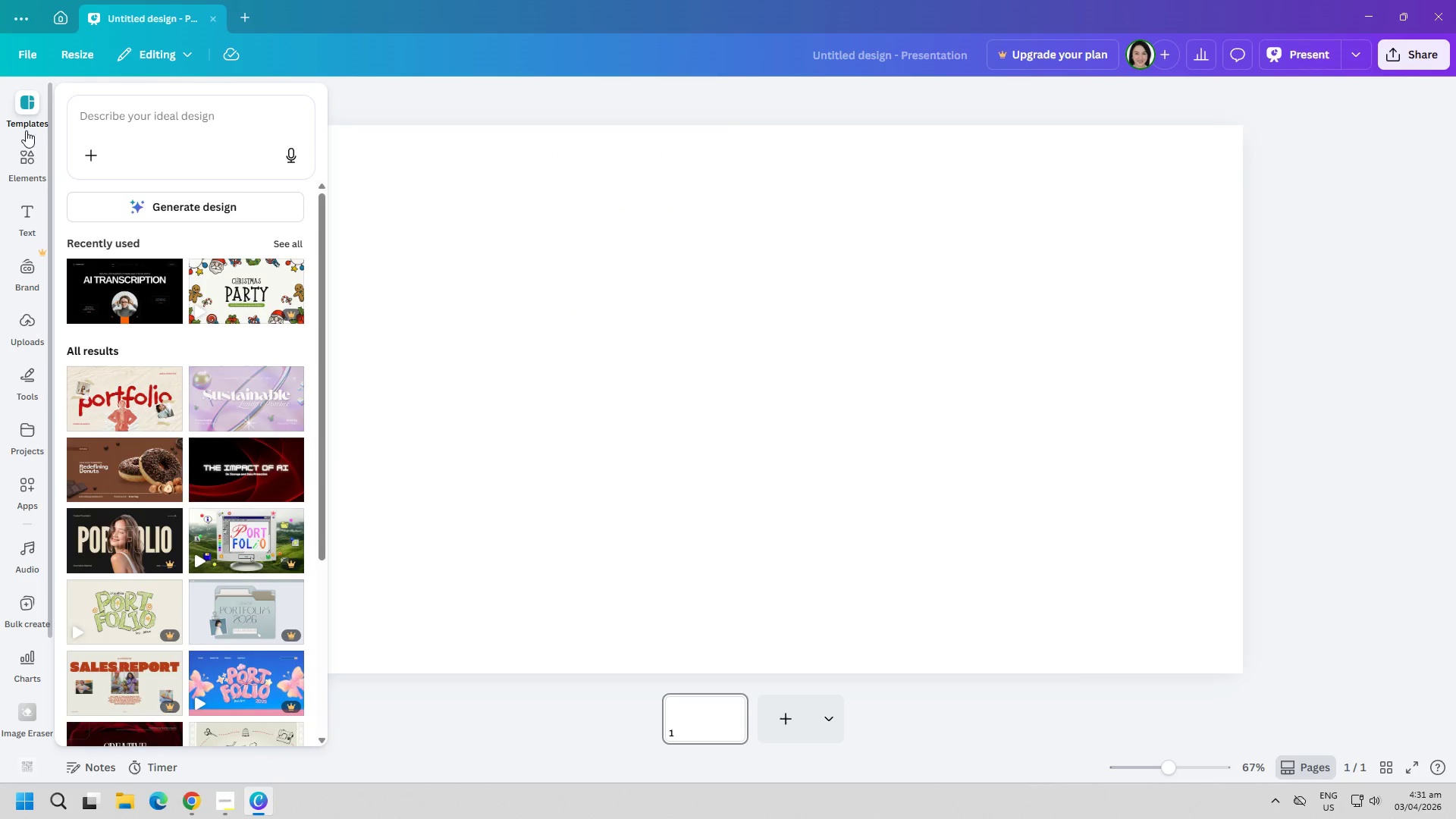 
left_click([26, 156])
 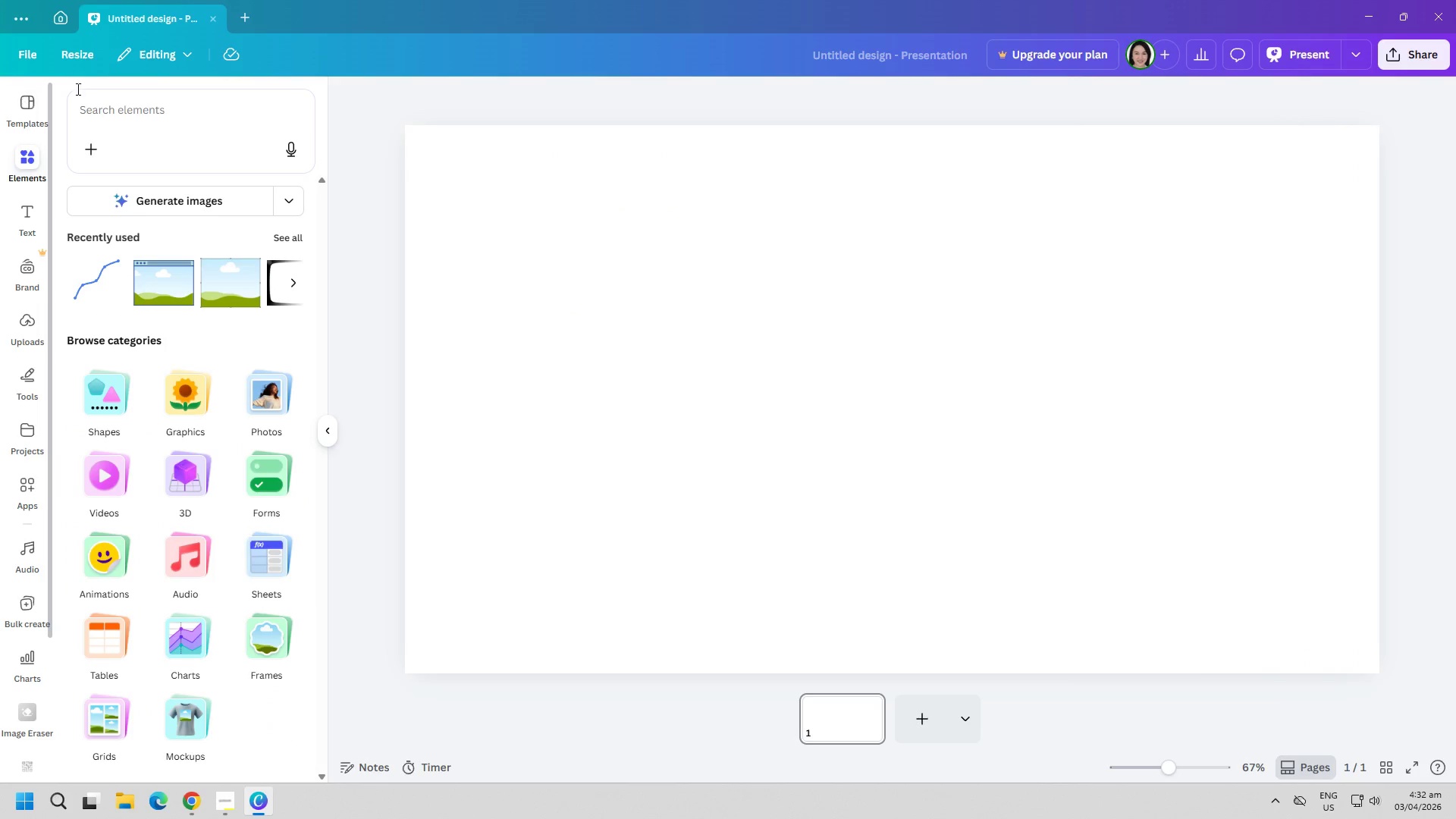 
double_click([601, 300])
 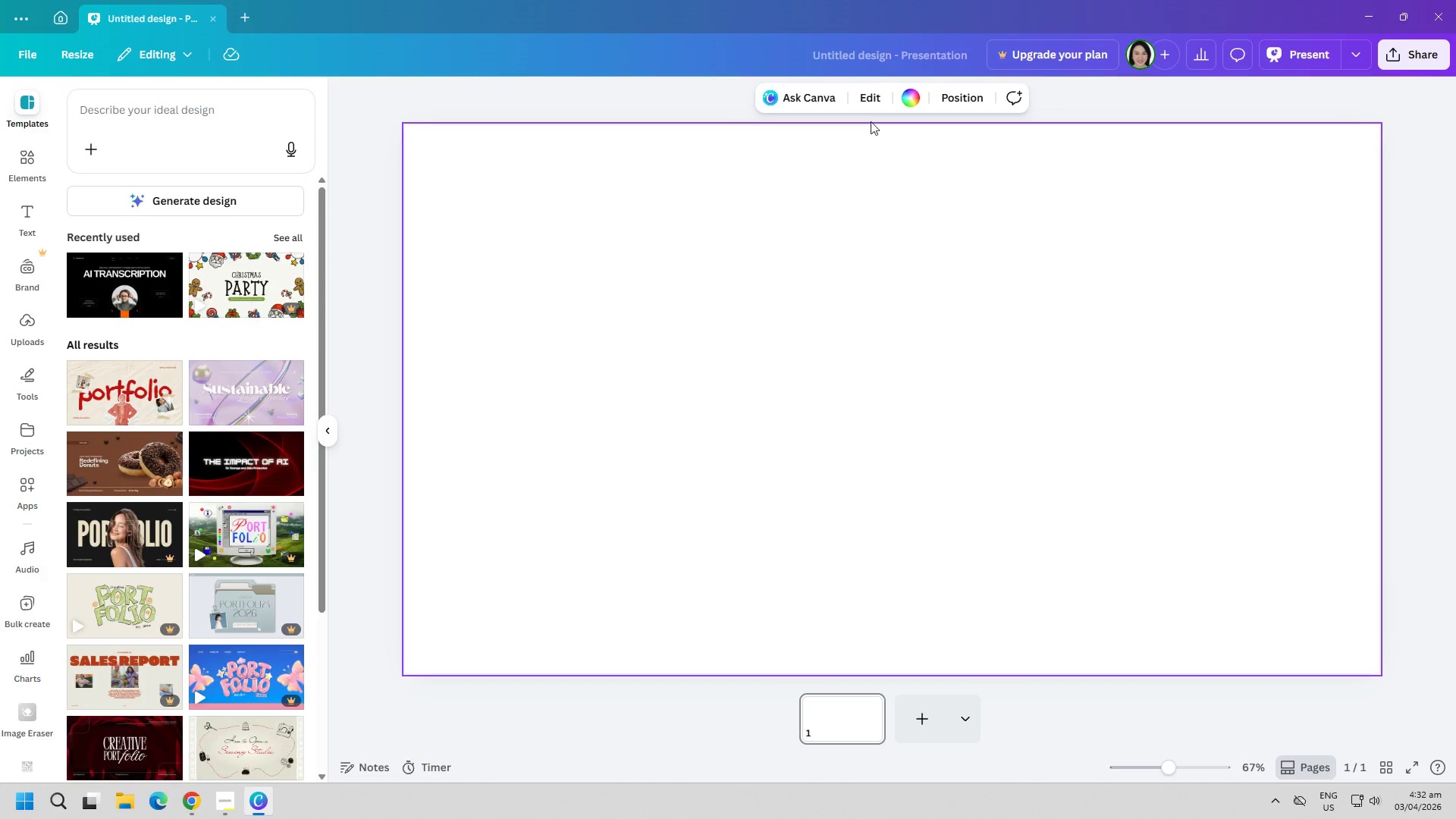 
left_click([698, 306])
 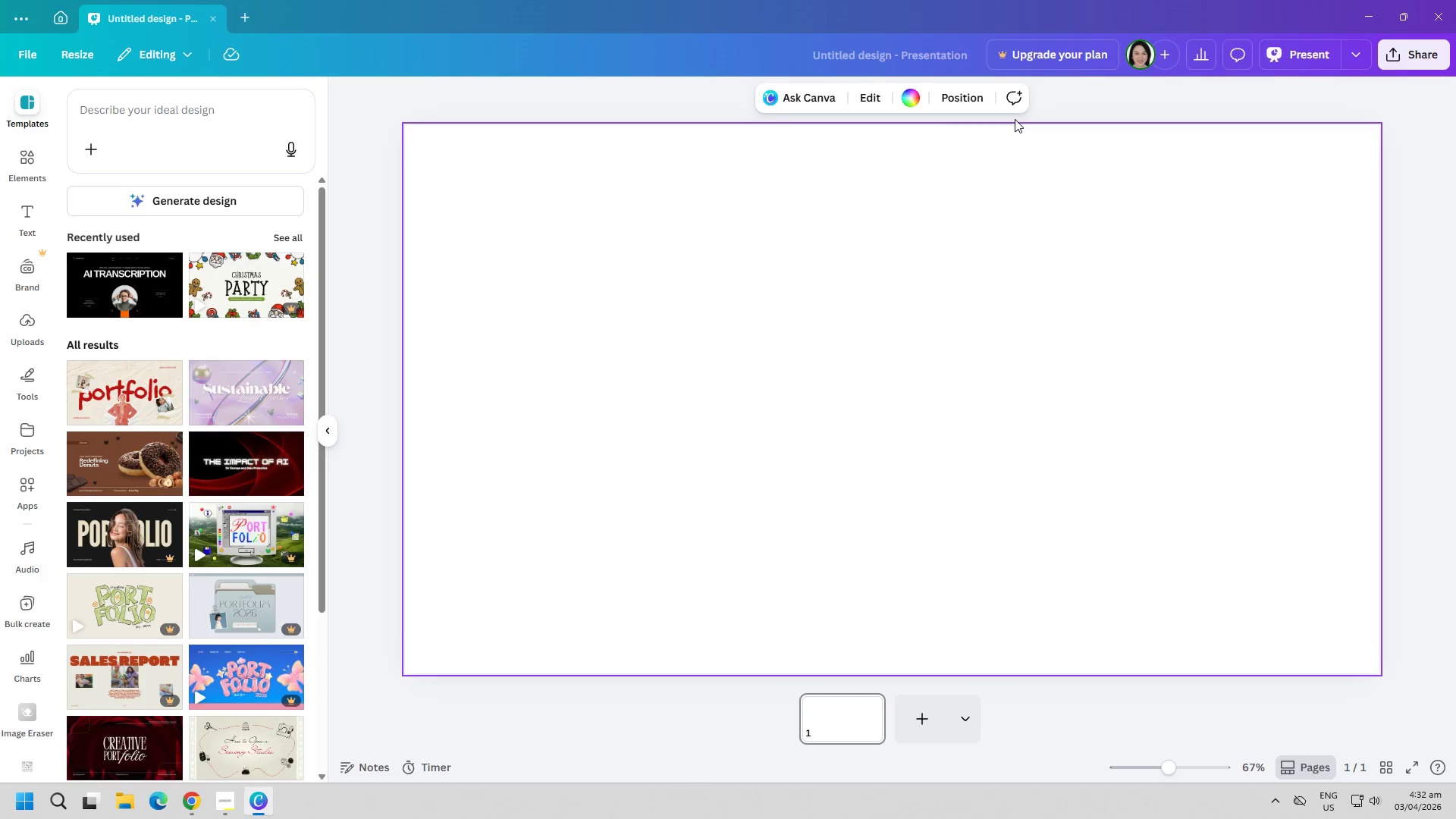 
double_click([733, 448])
 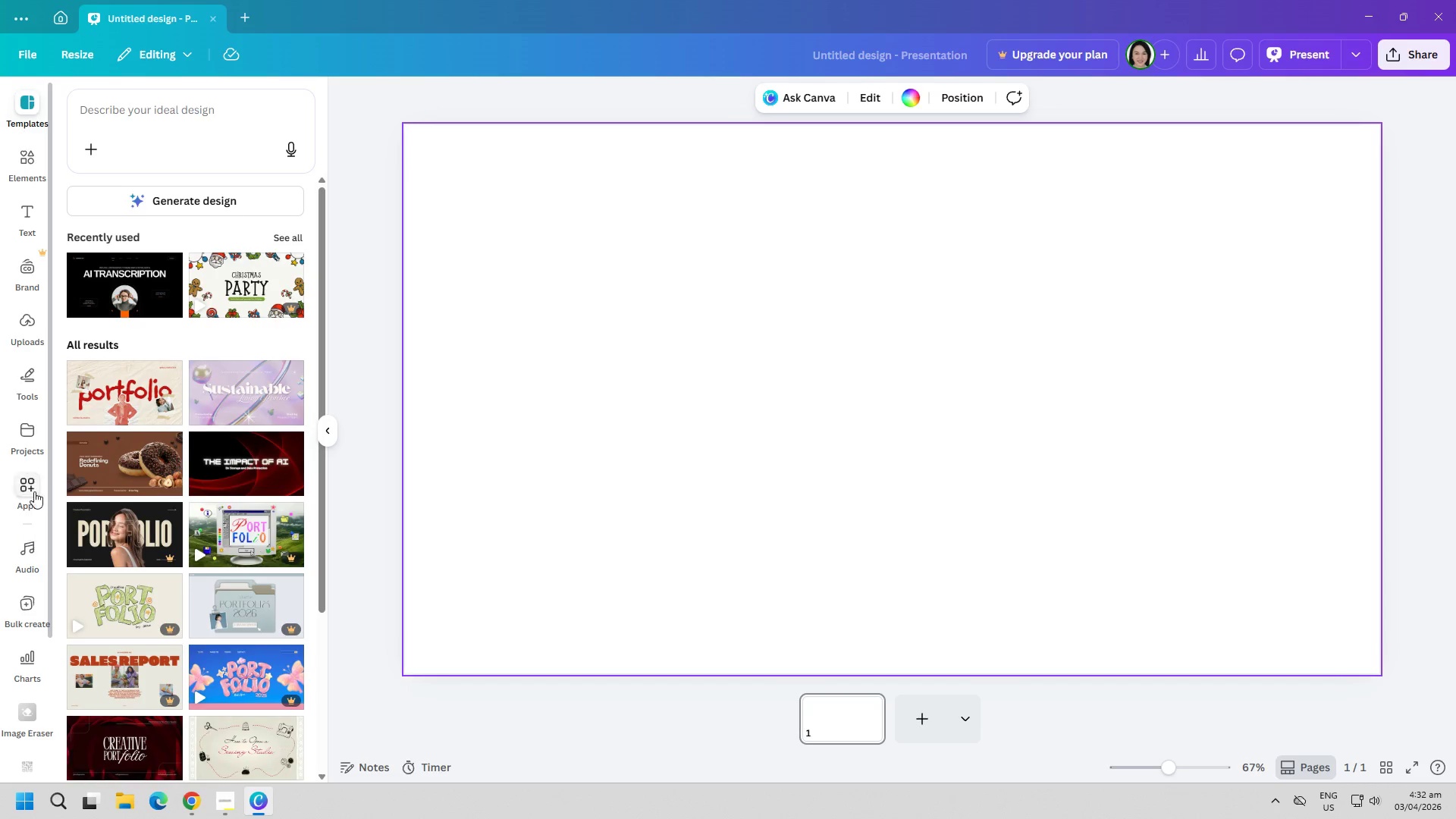 
left_click([27, 385])
 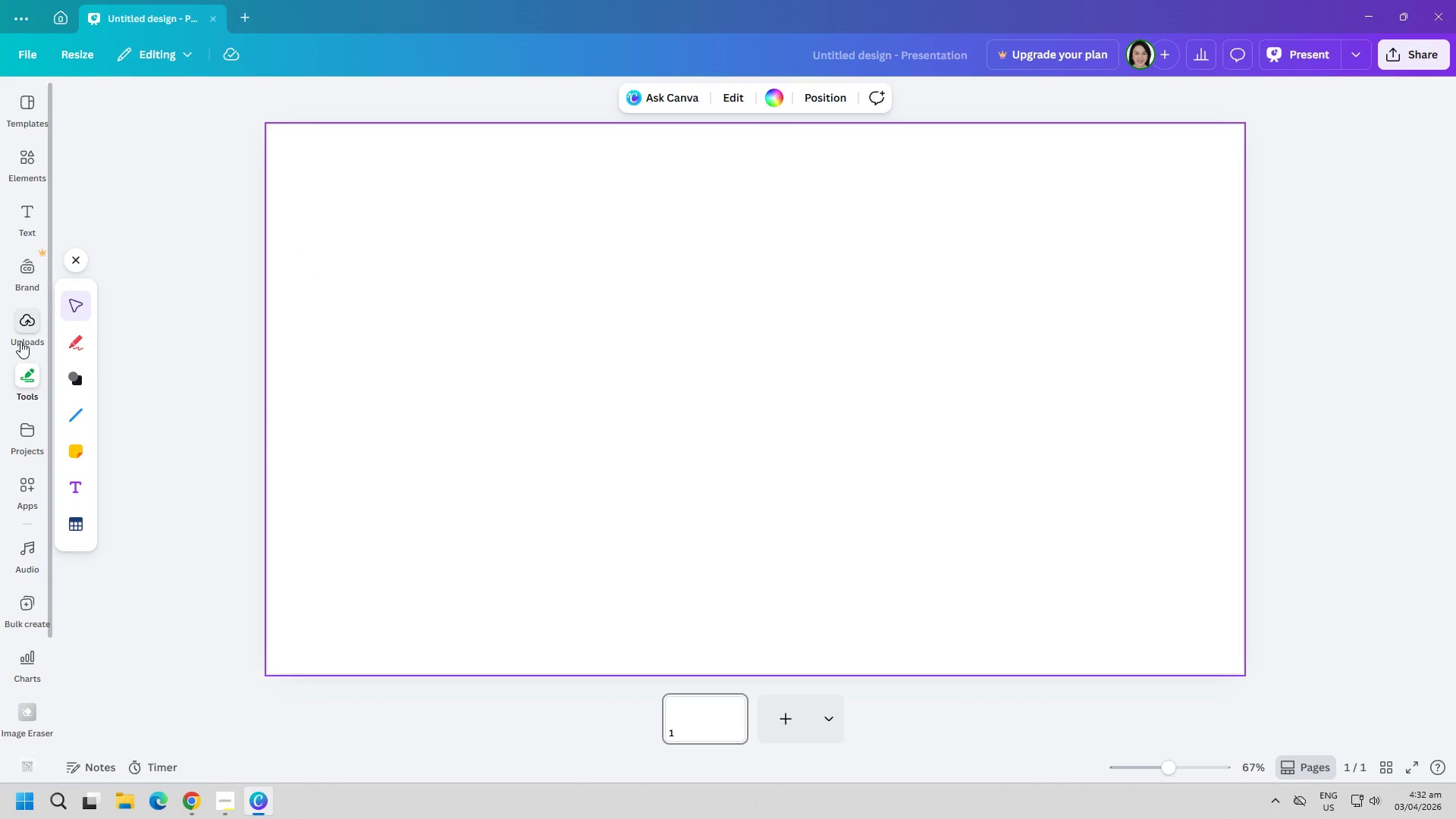 
left_click([20, 341])
 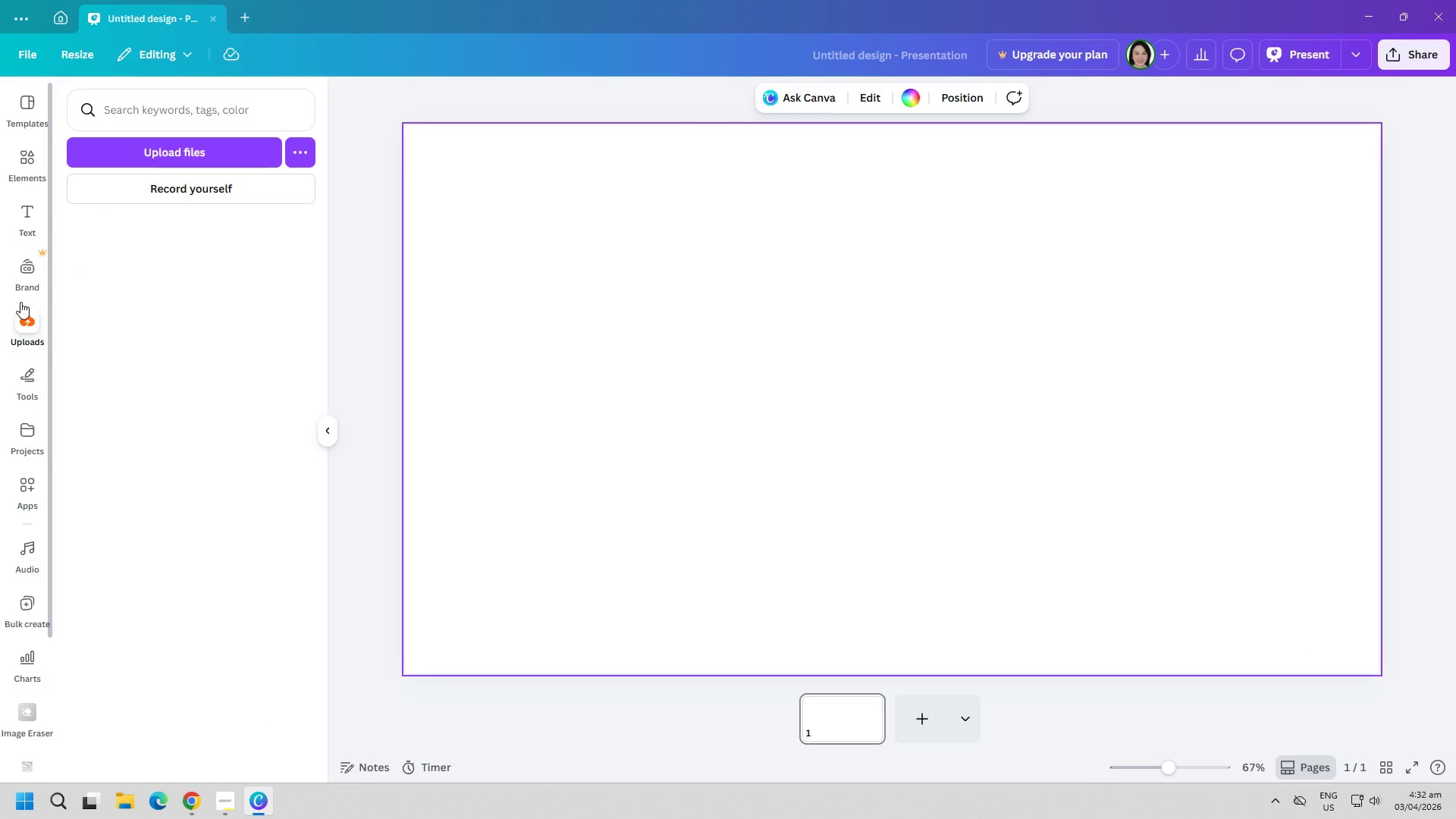 
left_click([20, 288])
 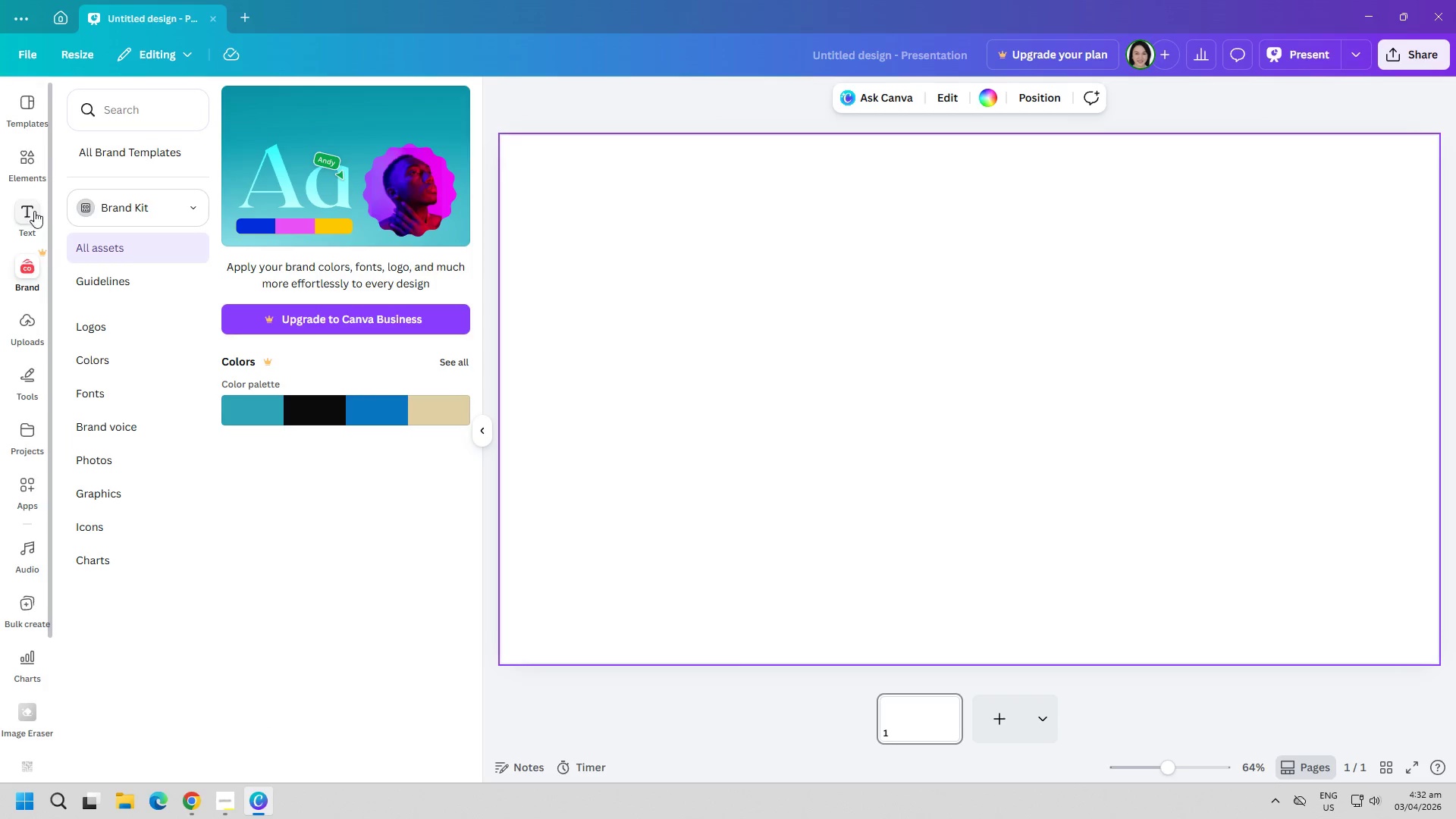 
left_click([111, 388])
 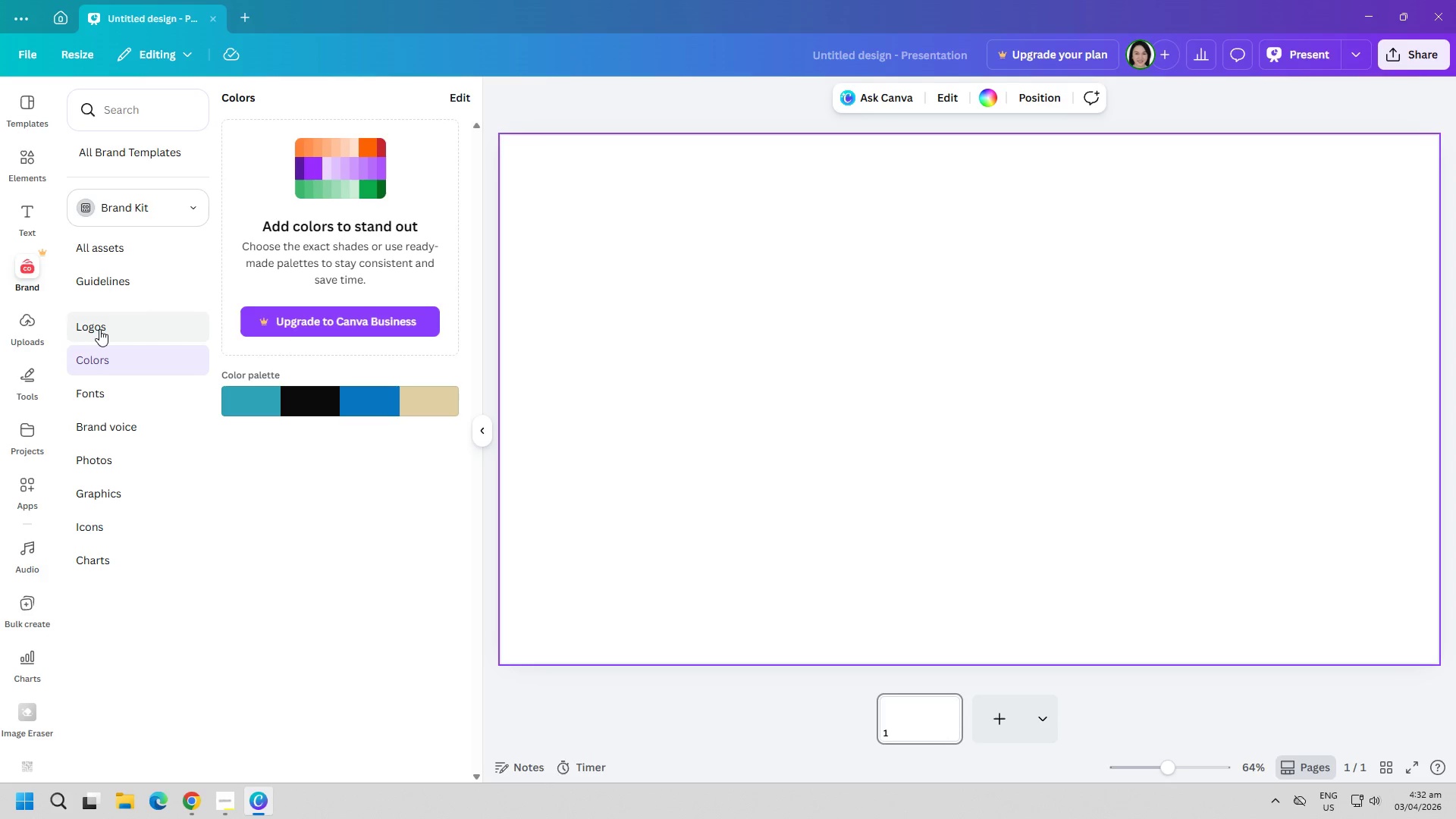 
left_click([99, 329])
 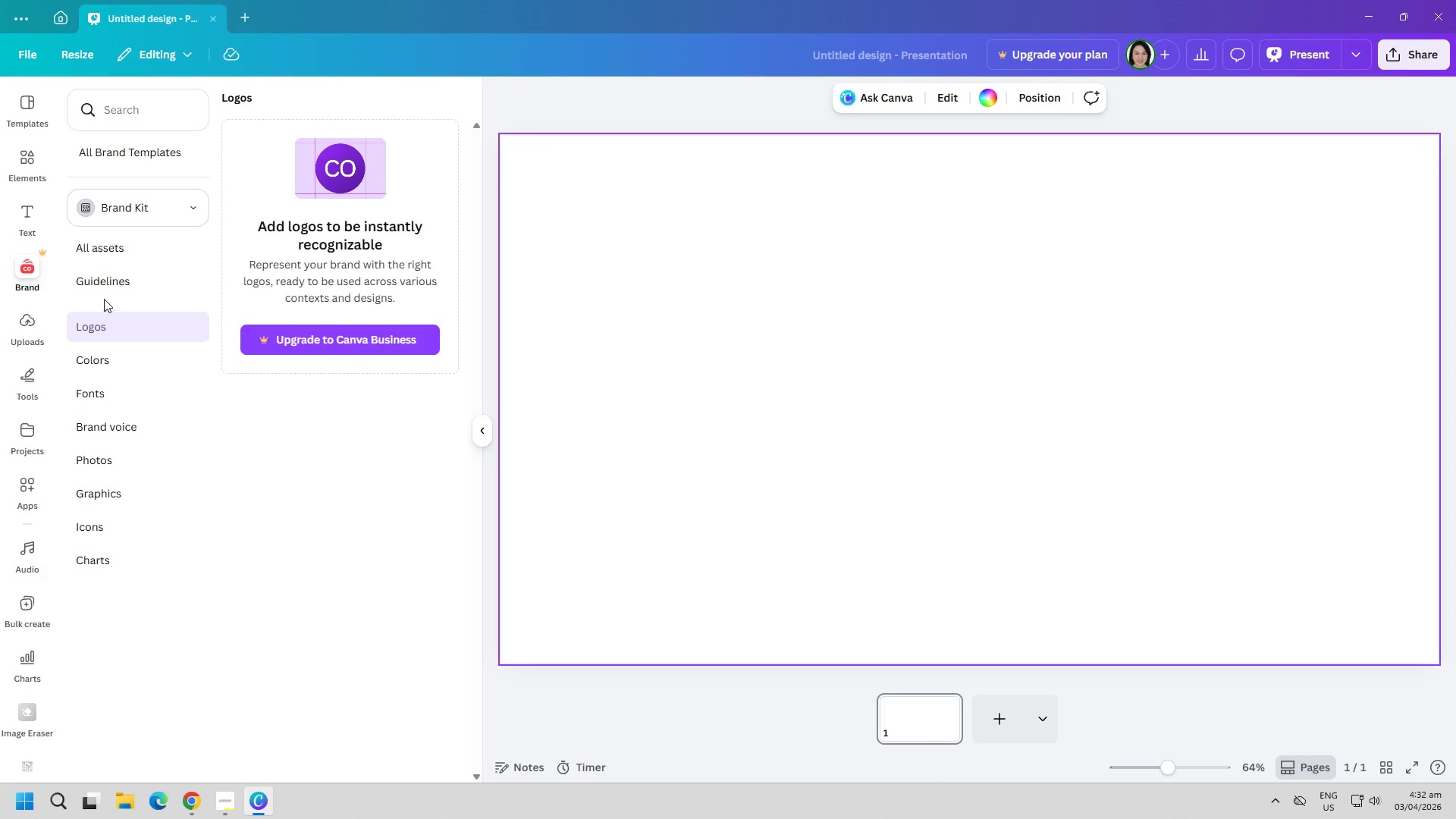 
left_click([104, 285])
 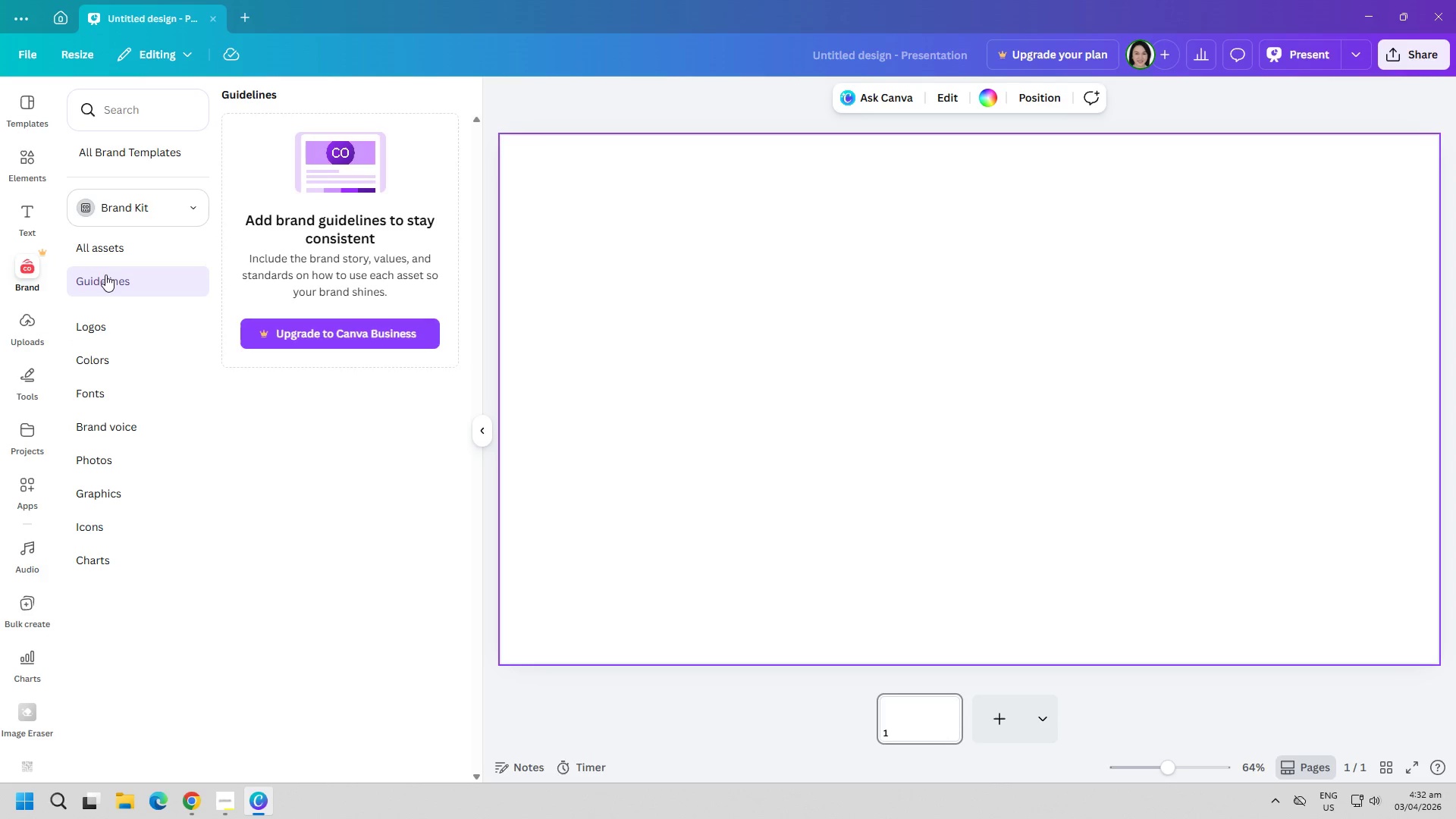 
left_click([109, 249])
 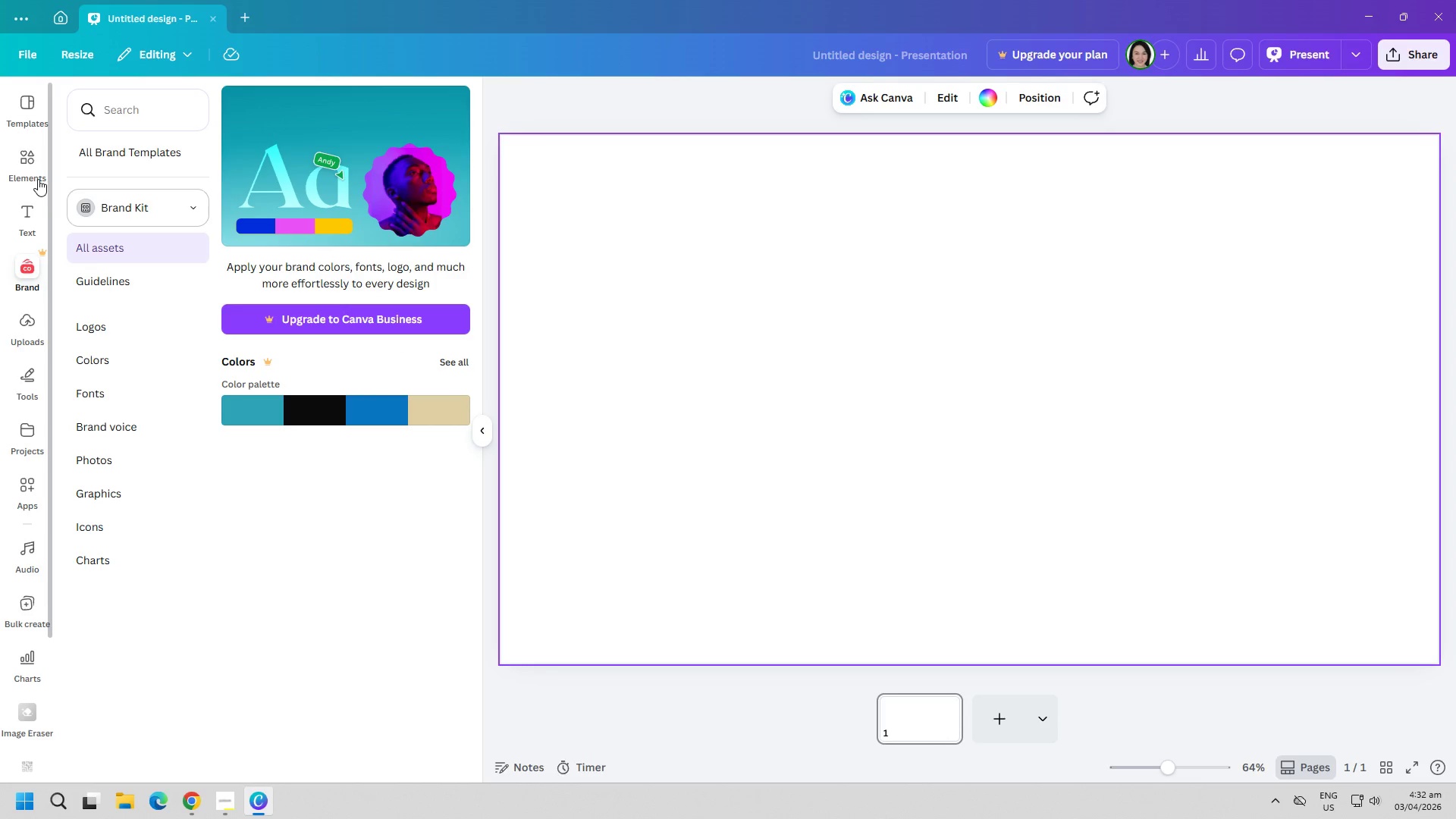 
double_click([31, 111])
 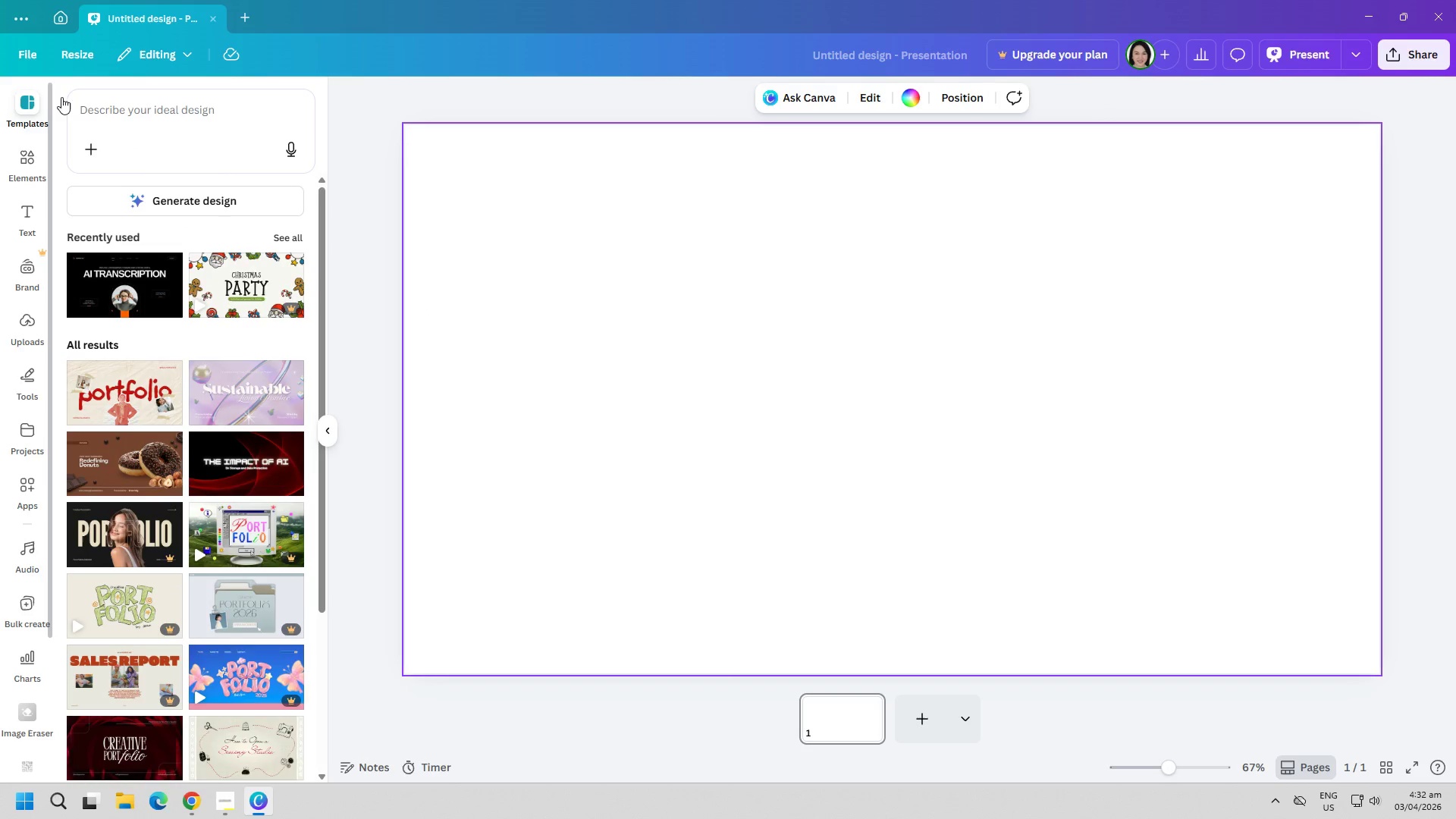 
left_click([911, 96])
 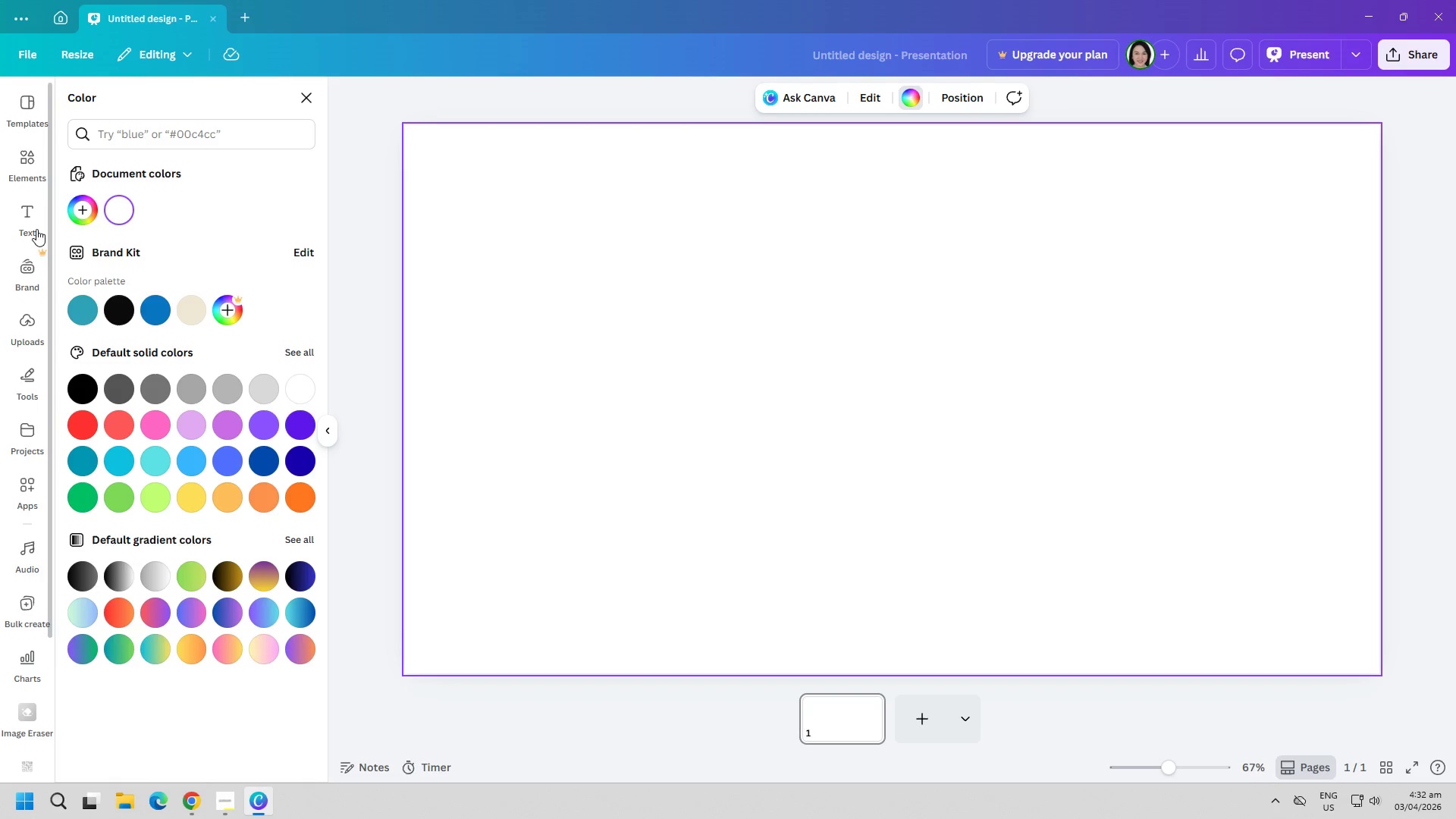 
key(Control+ControlLeft)
 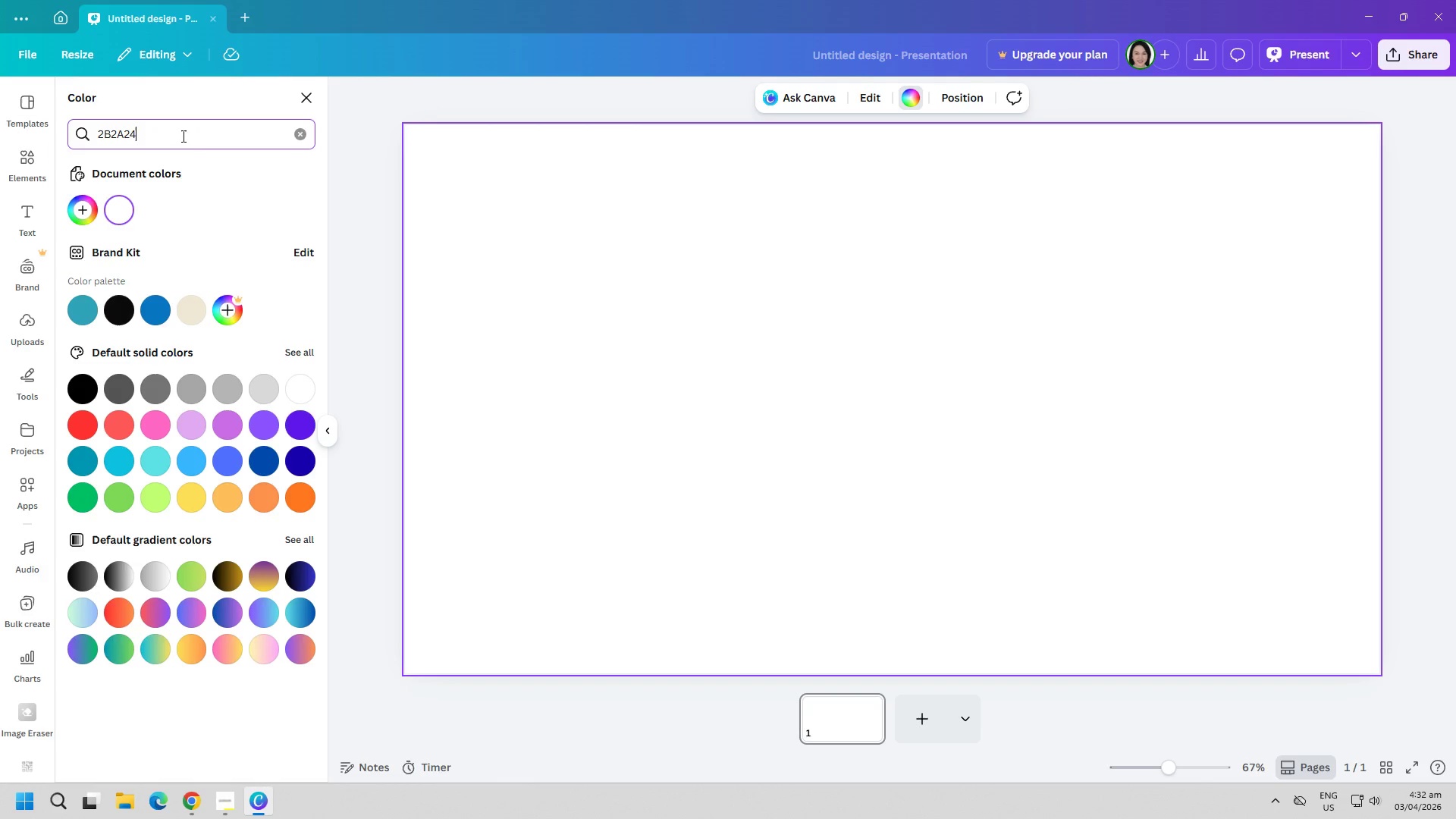 
key(Control+V)
 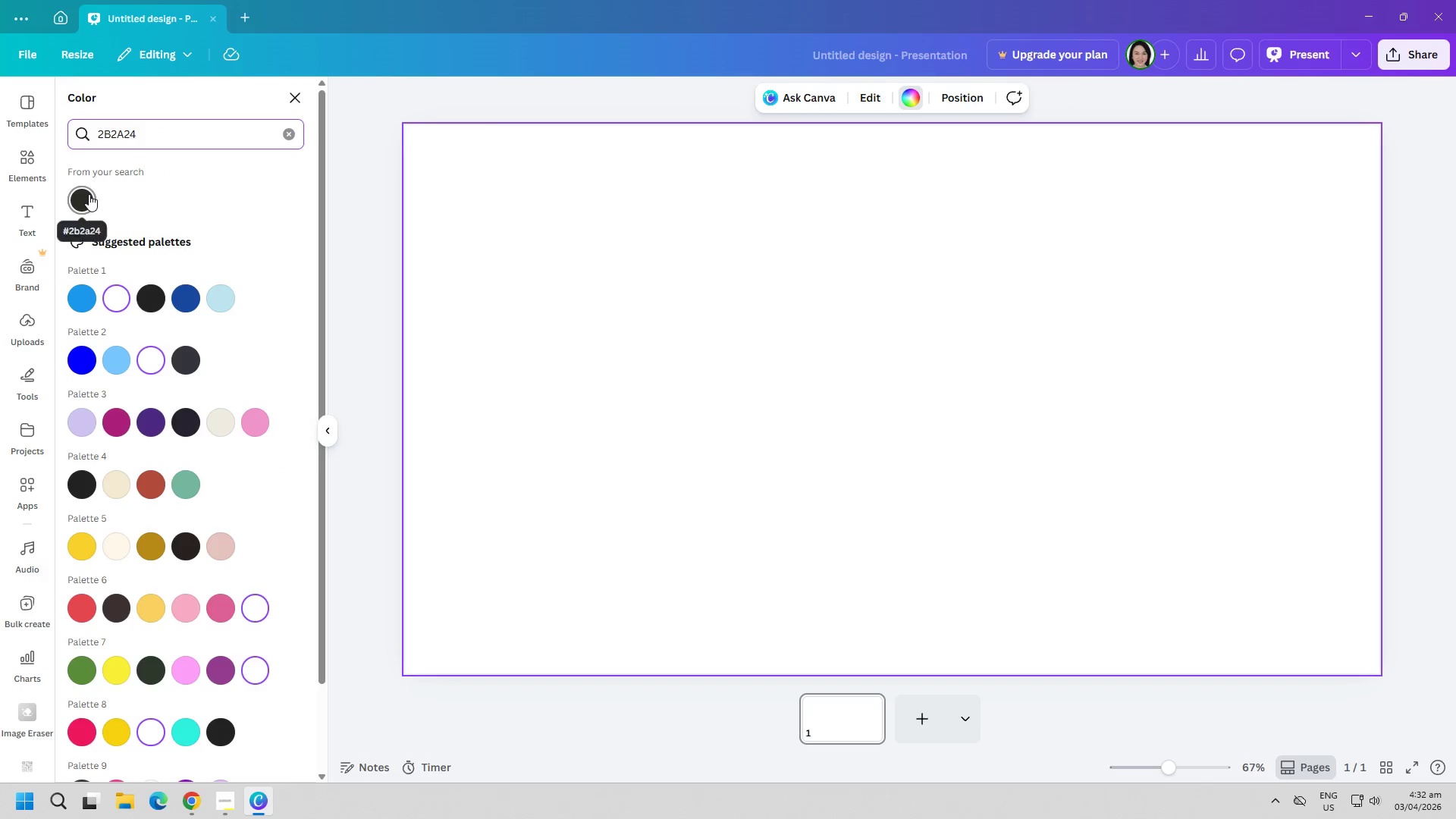 
left_click([95, 136])
 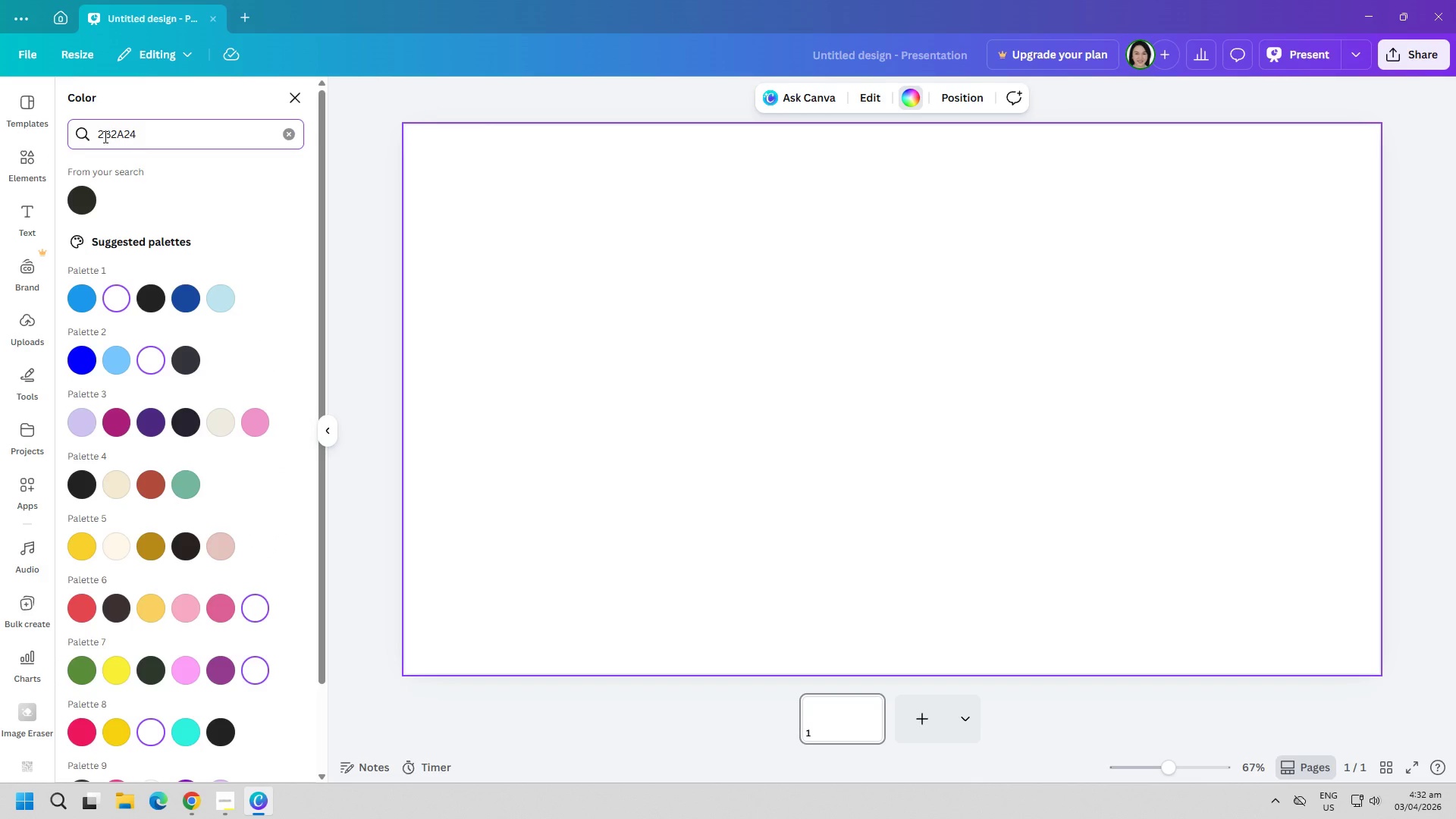 
left_click([97, 133])
 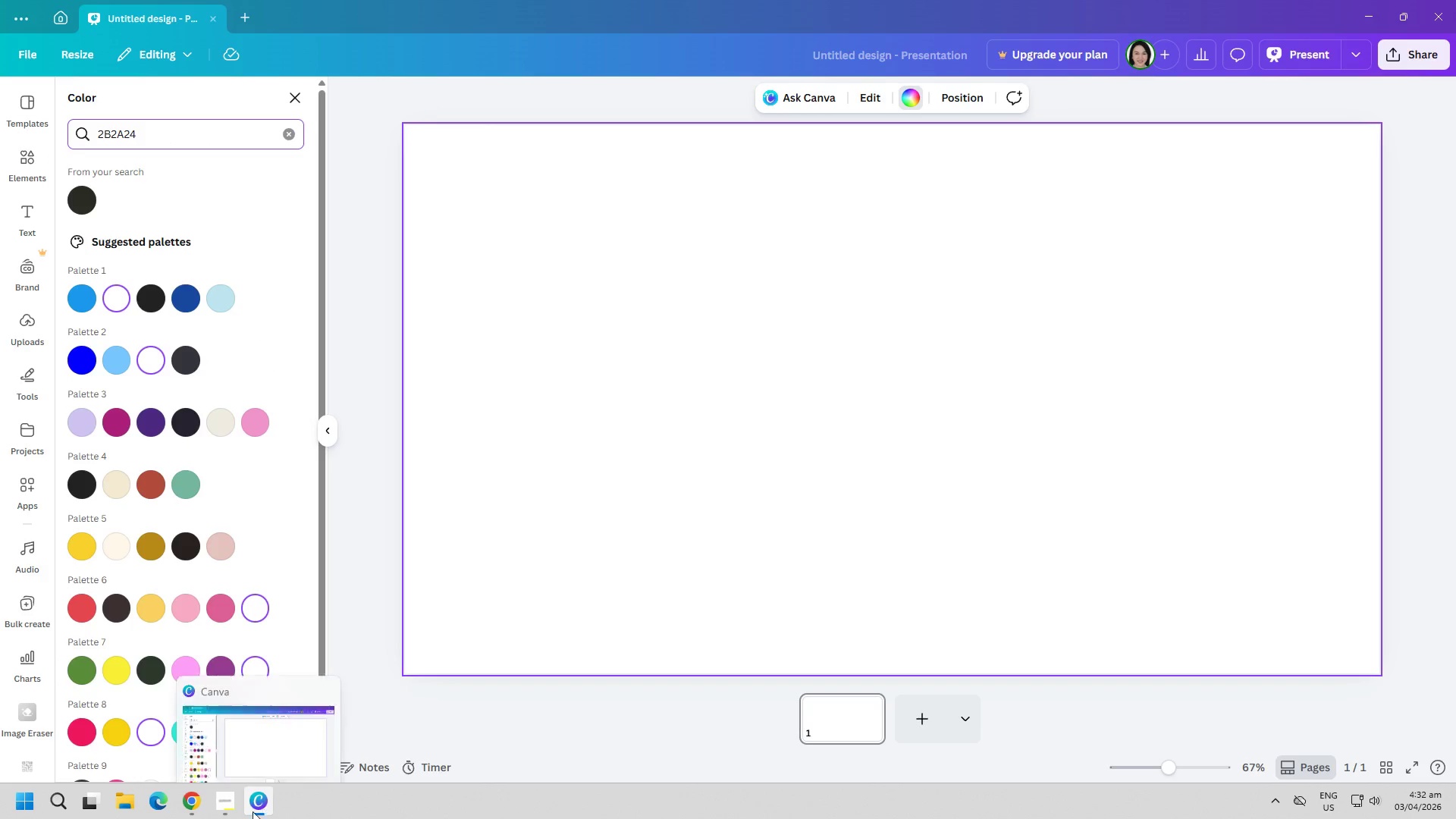 
left_click([196, 811])
 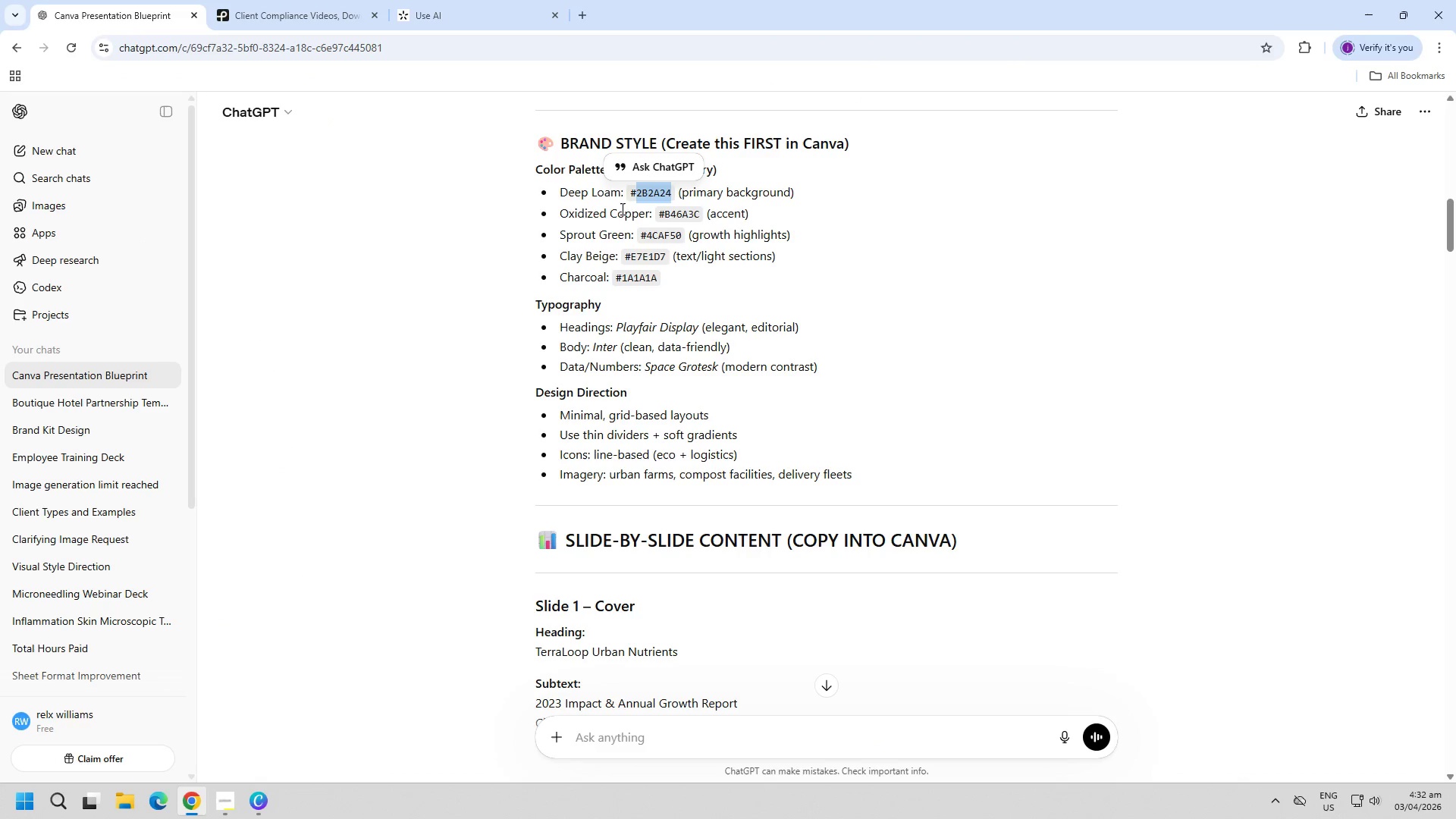 
left_click([627, 191])
 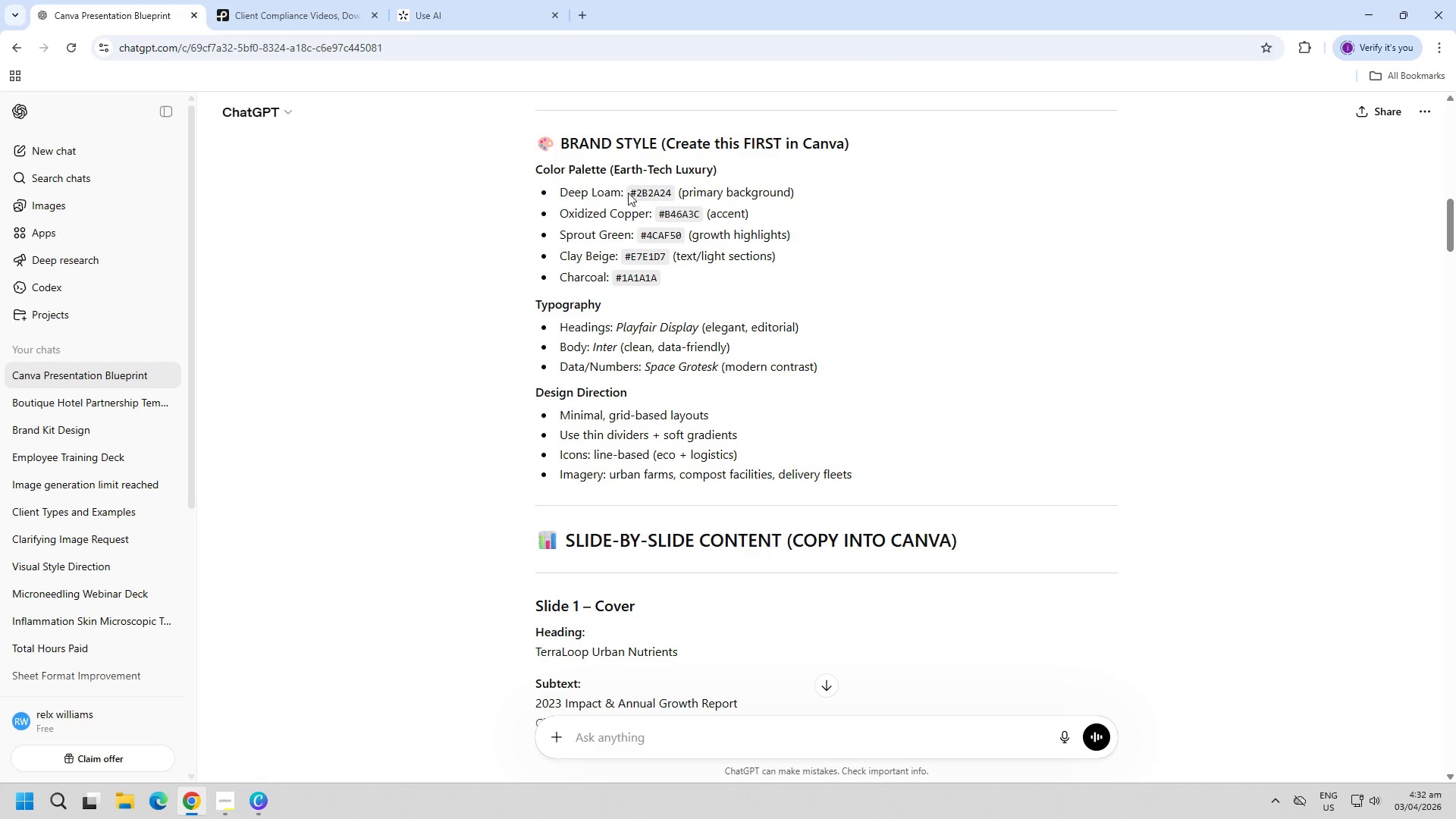 
left_click_drag(start_coordinate=[628, 193], to_coordinate=[671, 196])
 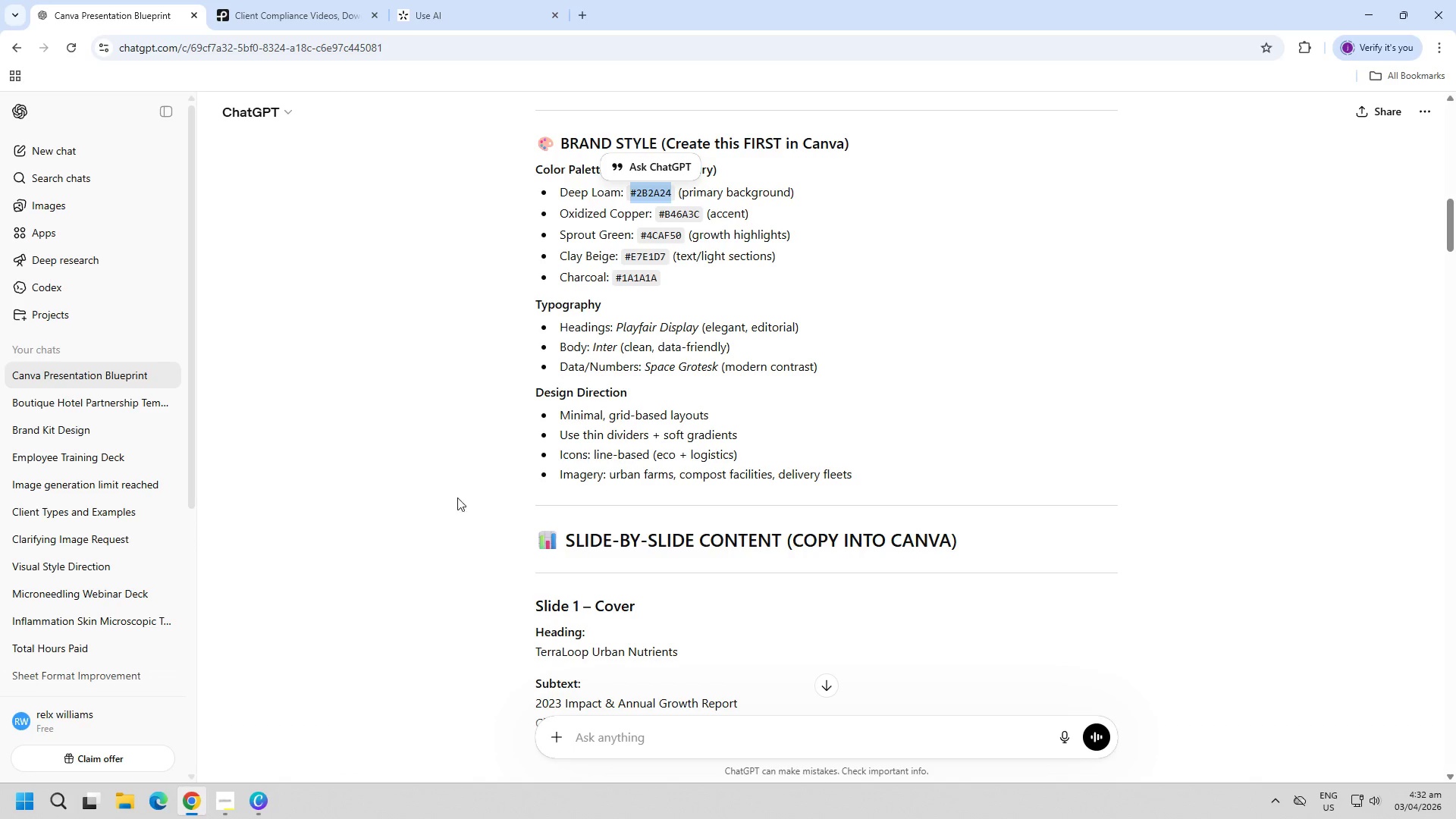 
key(Control+C)
 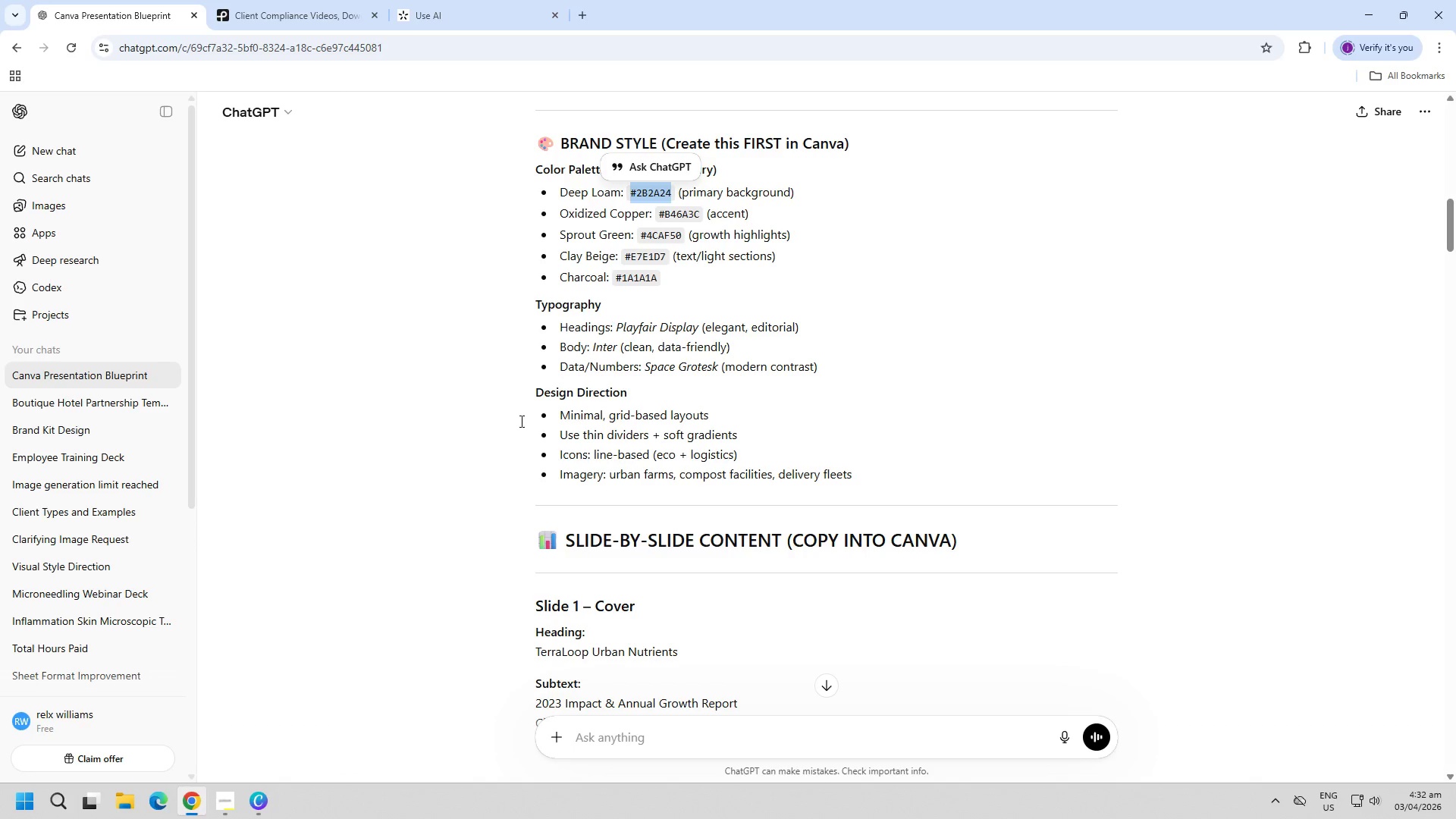 
key(Control+C)
 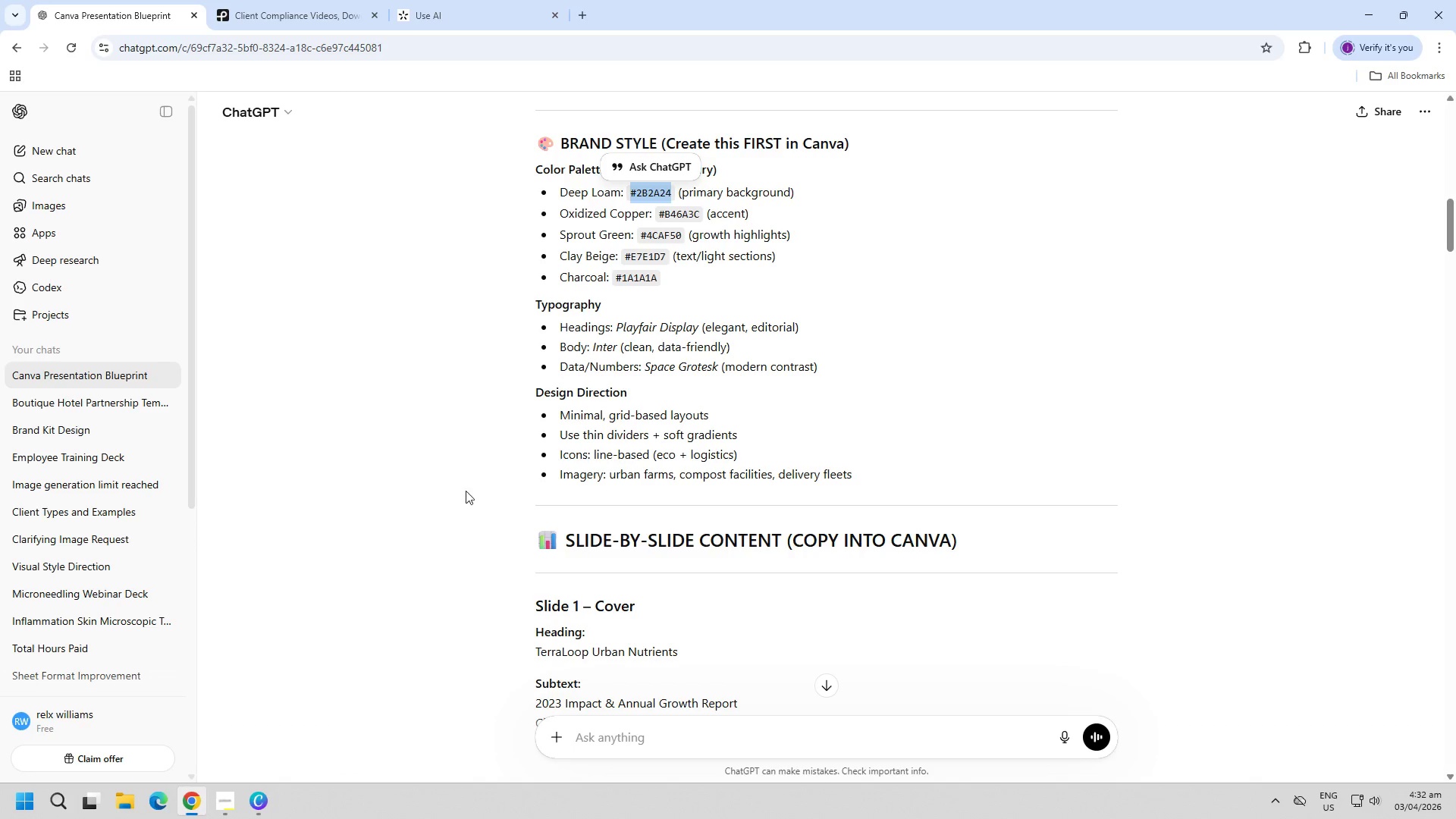 
key(Control+C)
 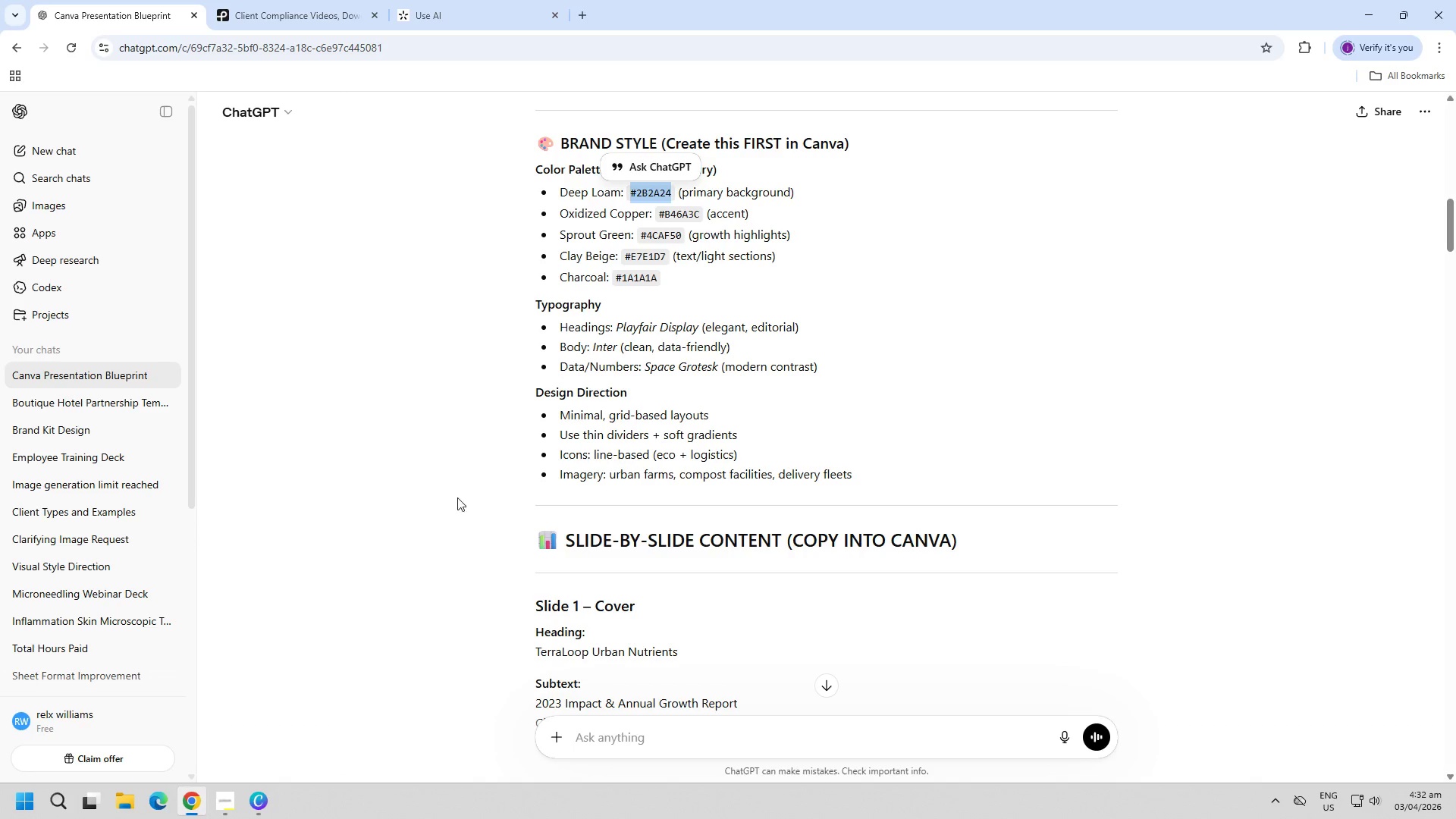 
key(Control+C)
 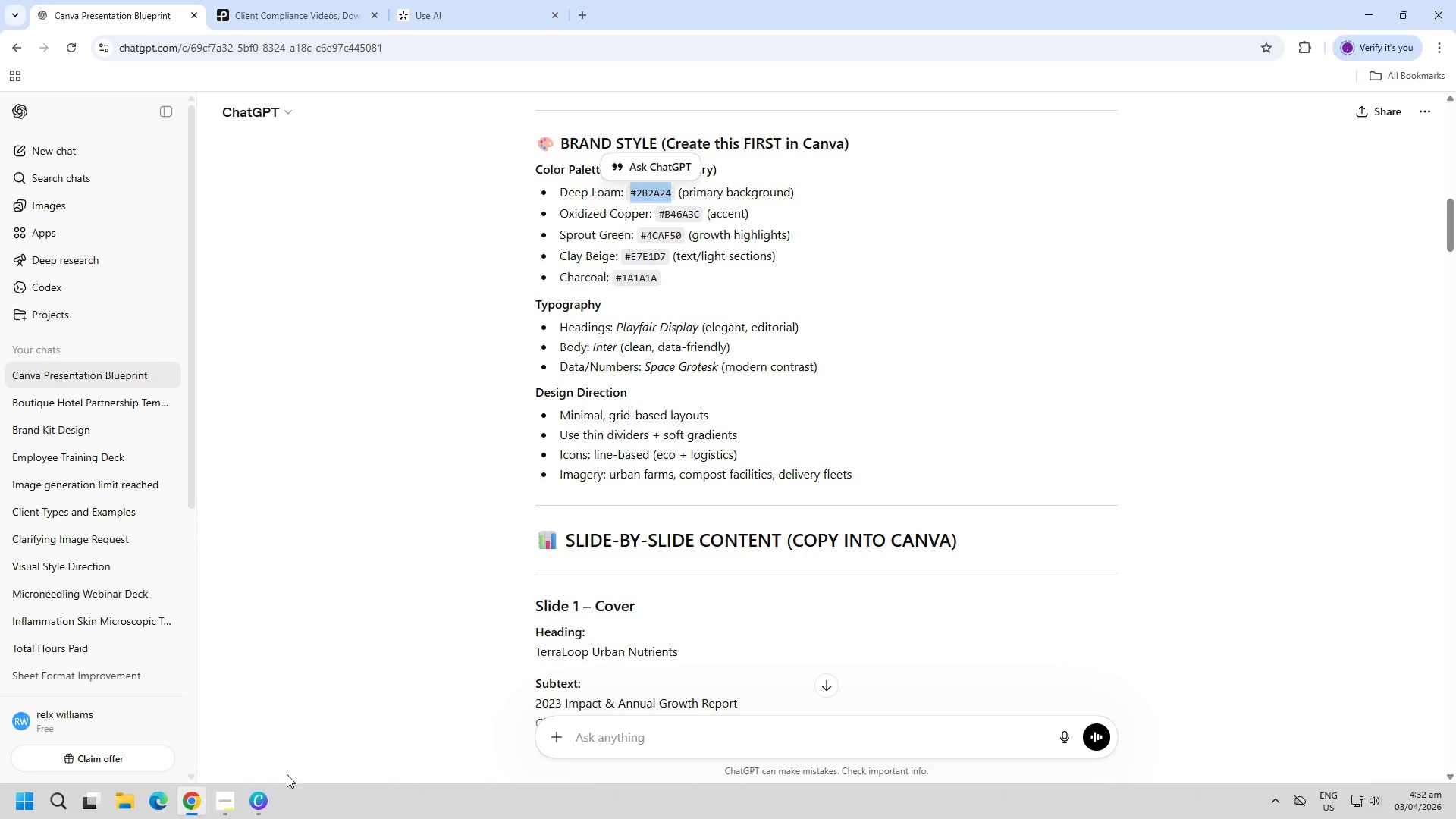 
left_click([269, 803])
 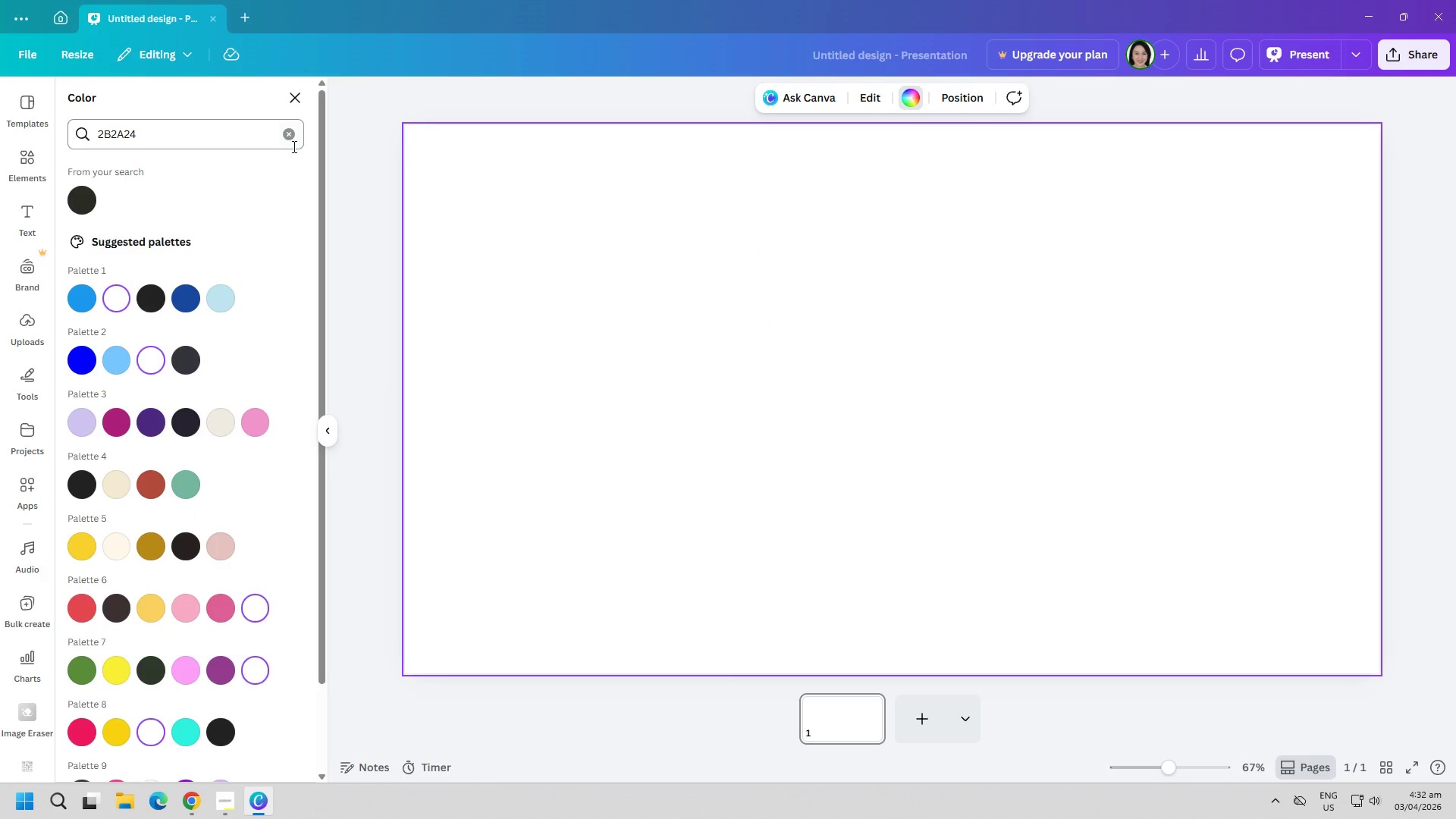 
double_click([288, 138])
 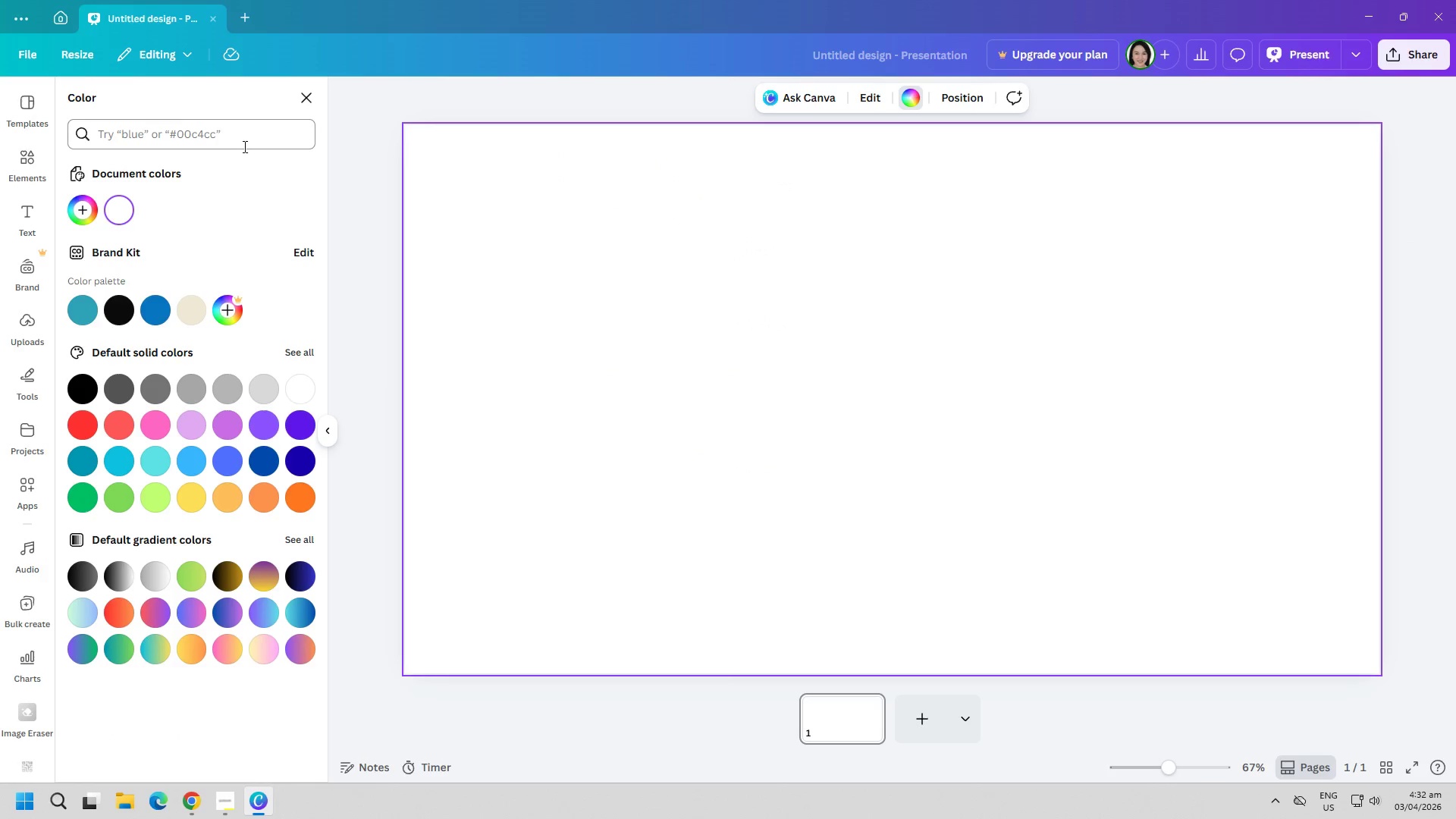 
left_click([240, 136])
 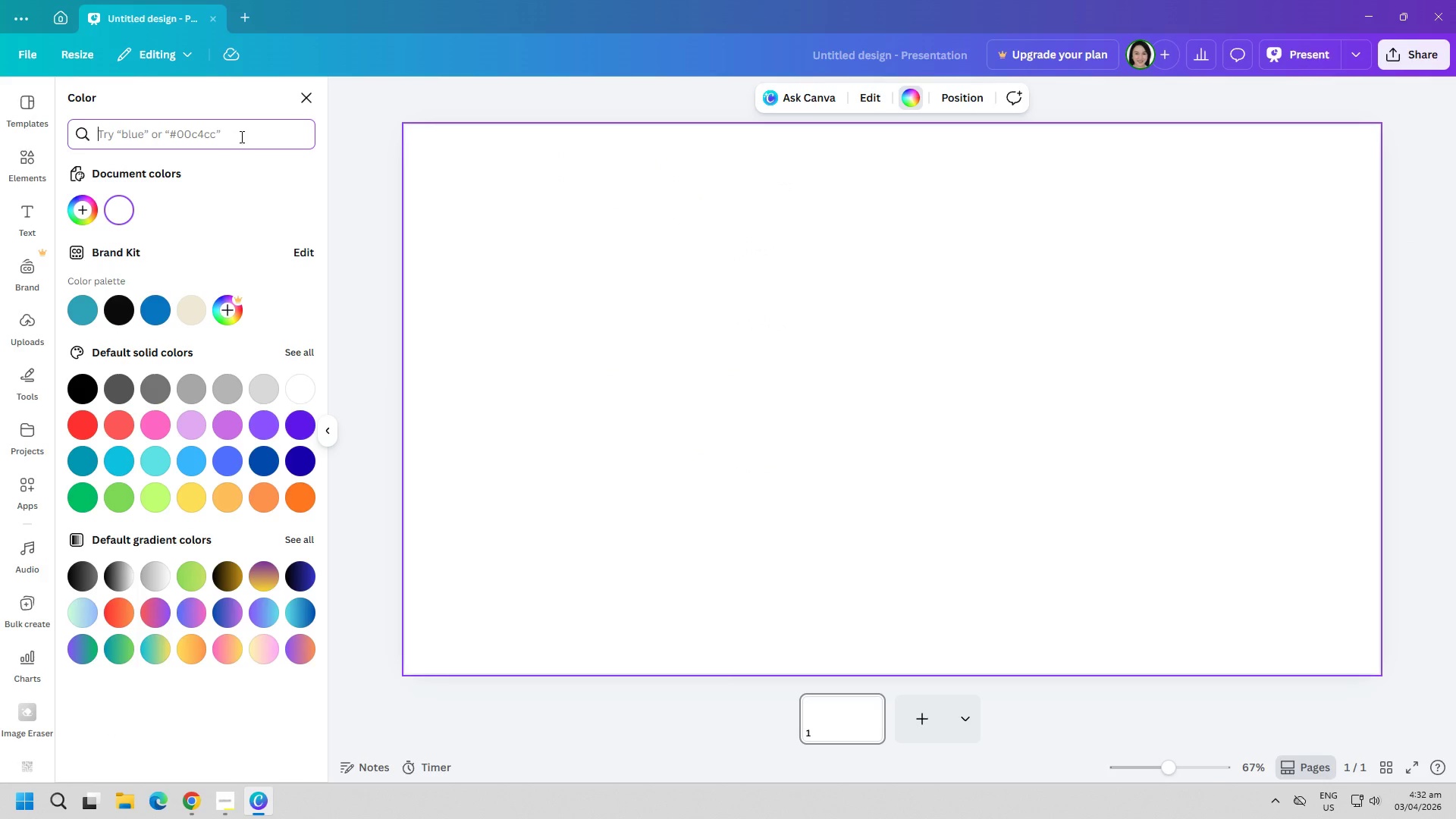 
key(Control+V)
 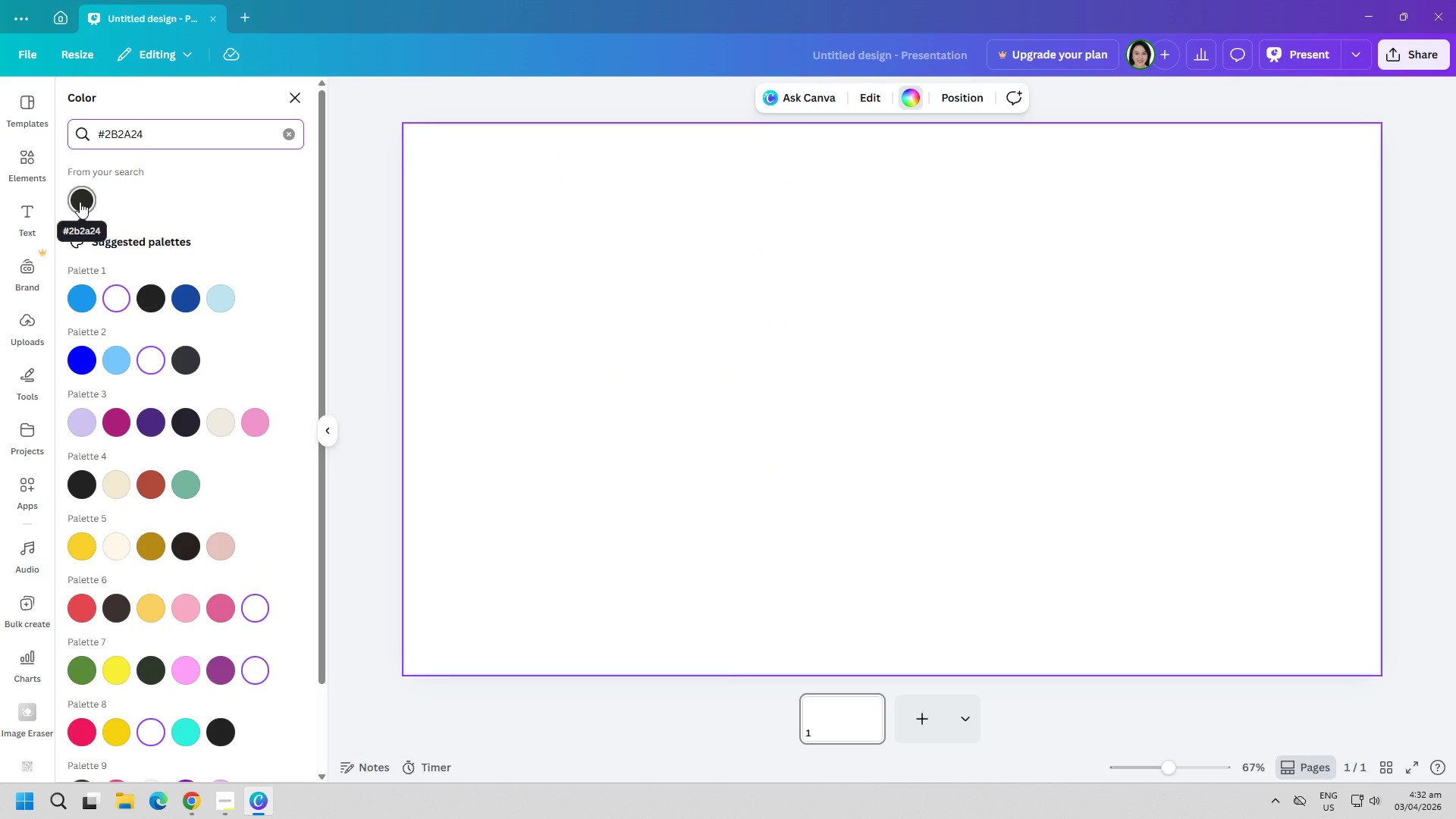 
left_click([80, 202])
 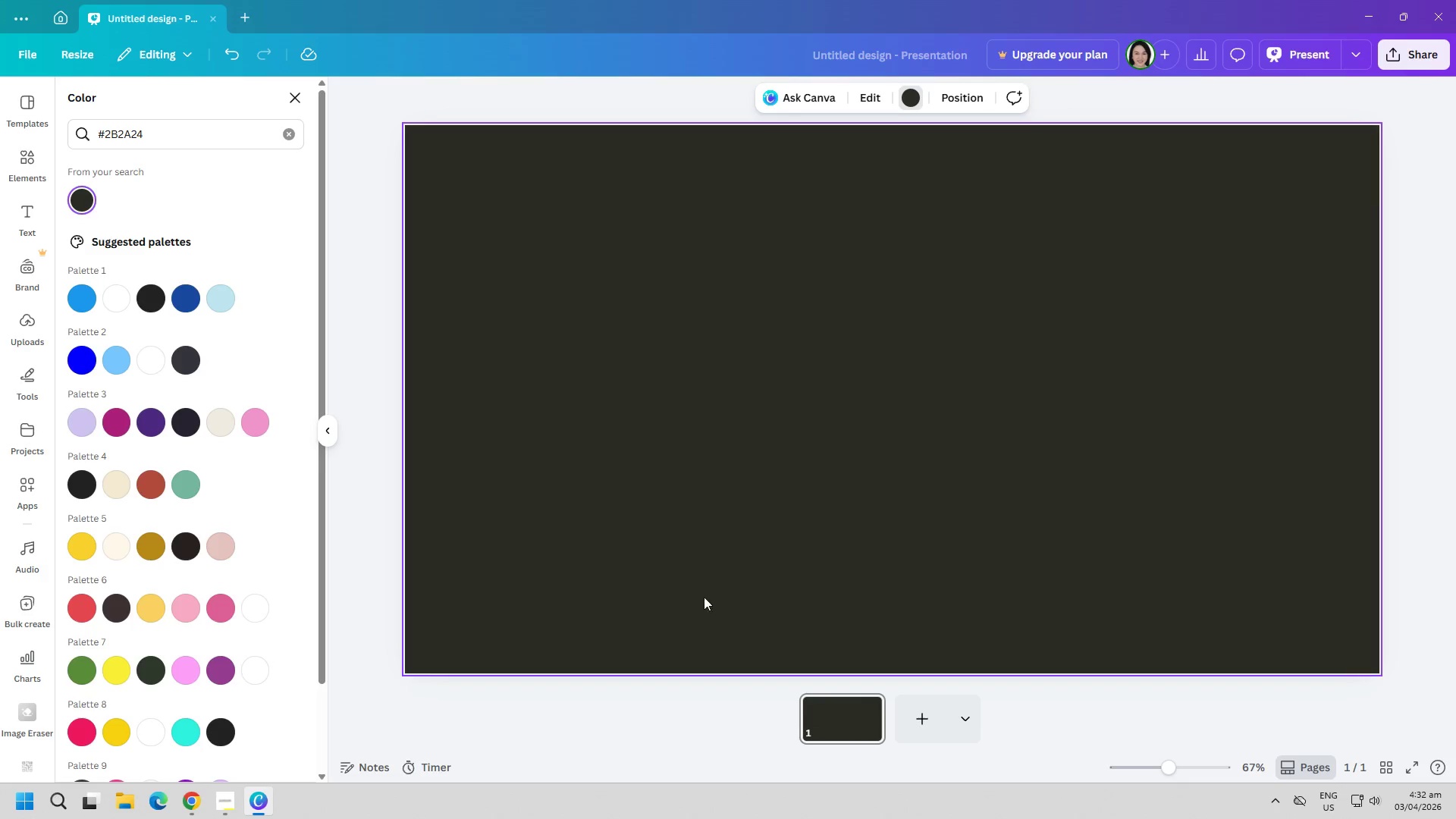 
left_click([918, 720])
 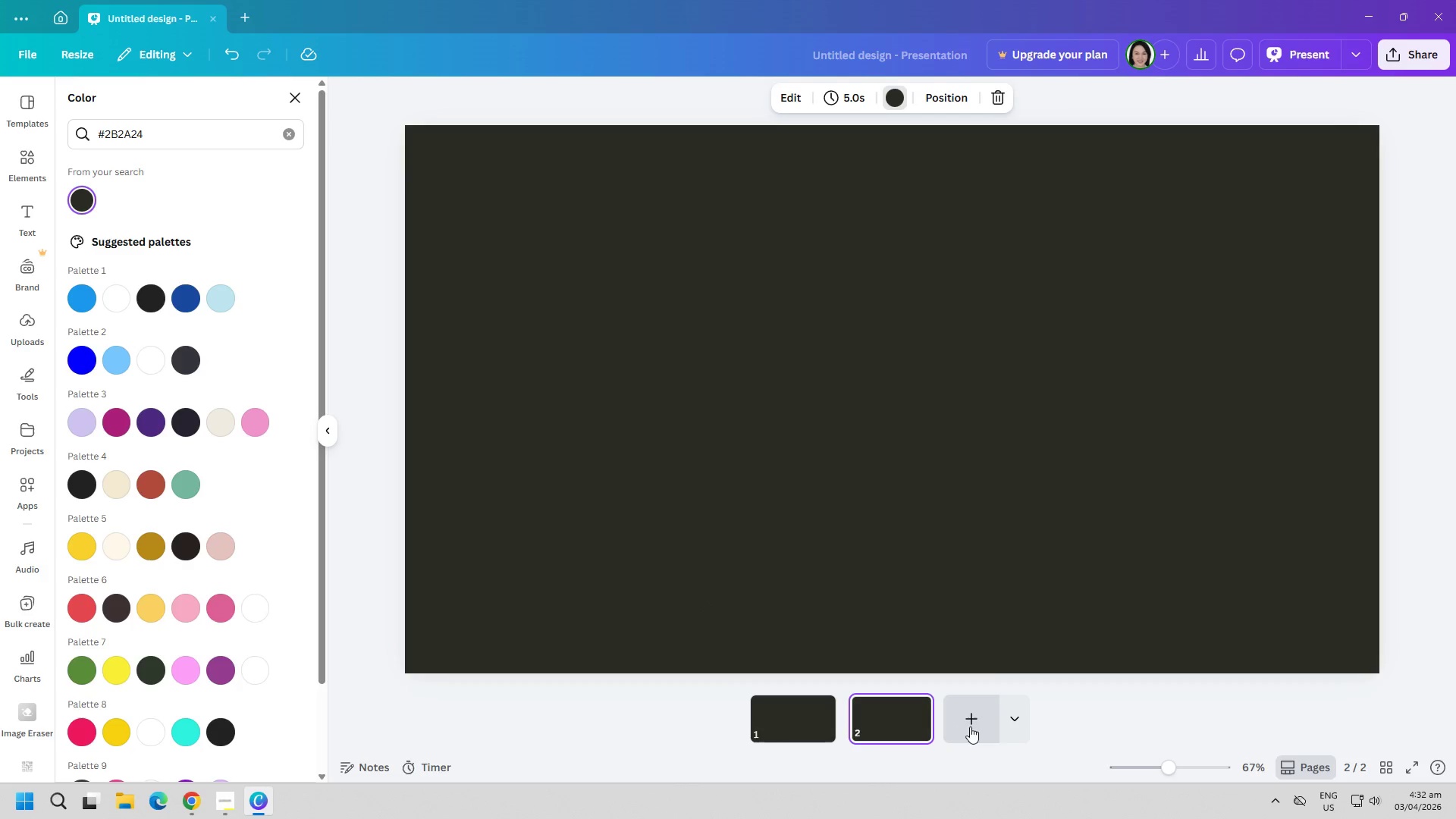 
double_click([971, 714])
 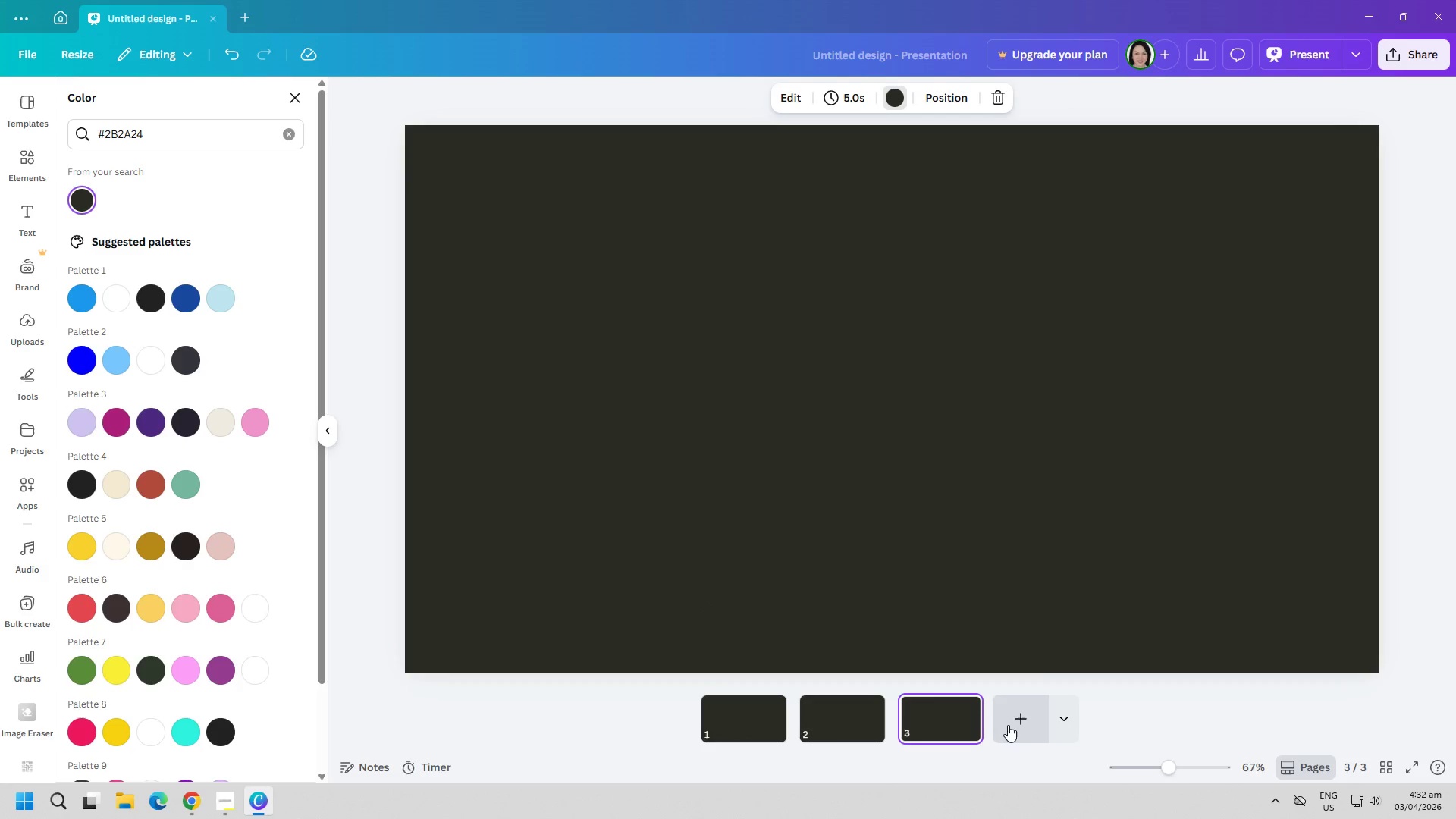 
left_click([1025, 723])
 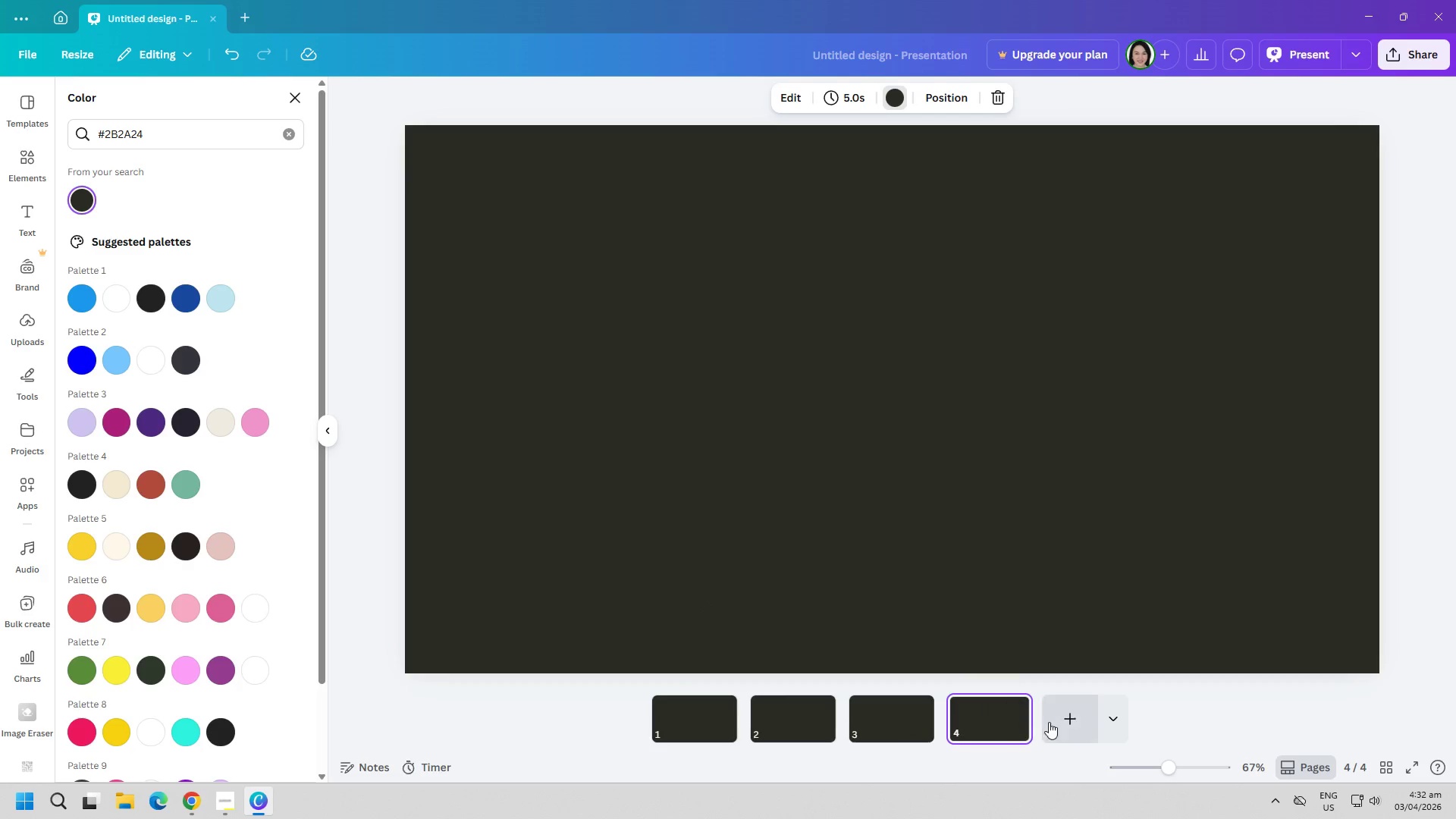 
left_click([1062, 722])
 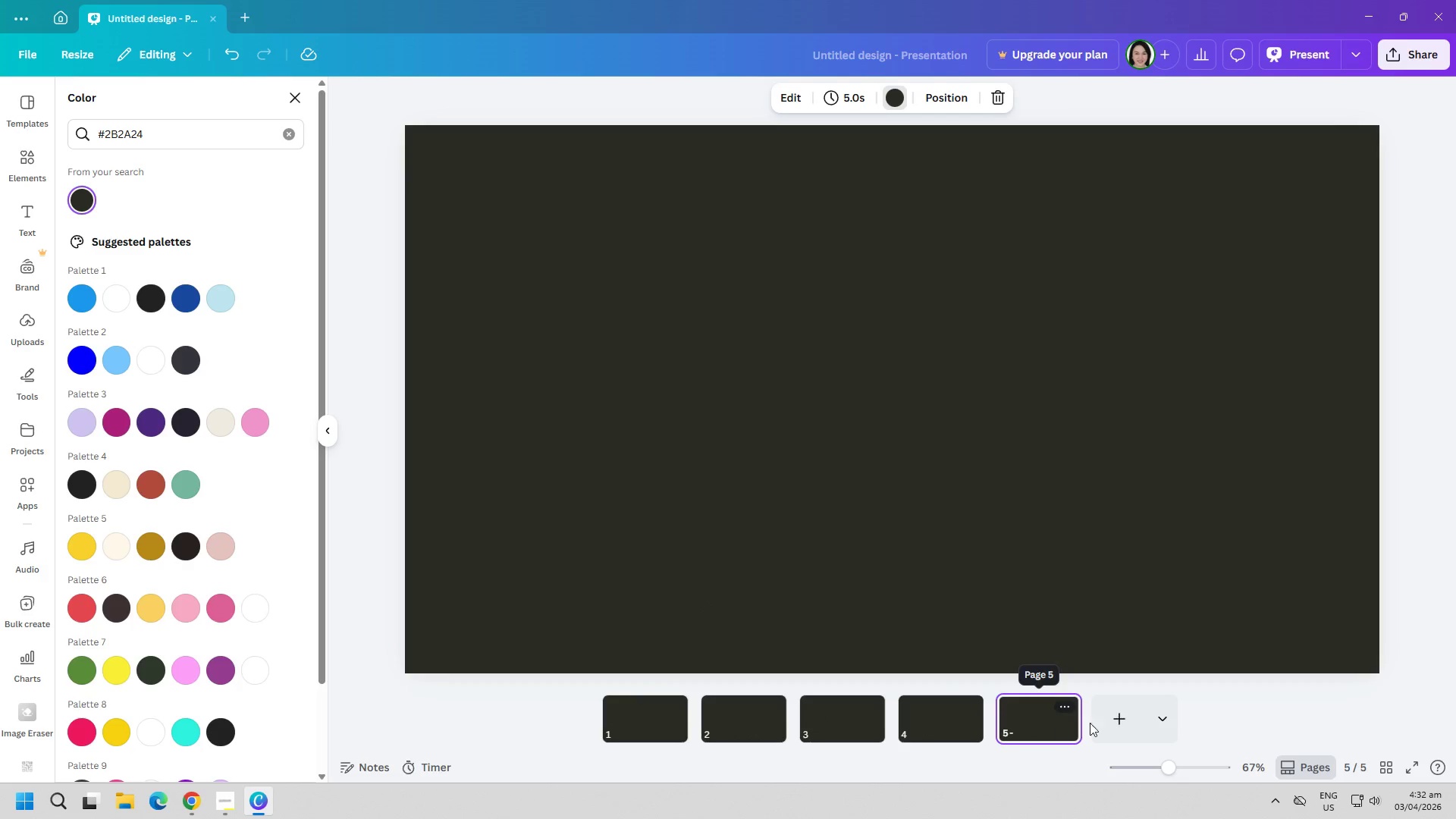 
left_click([1110, 722])
 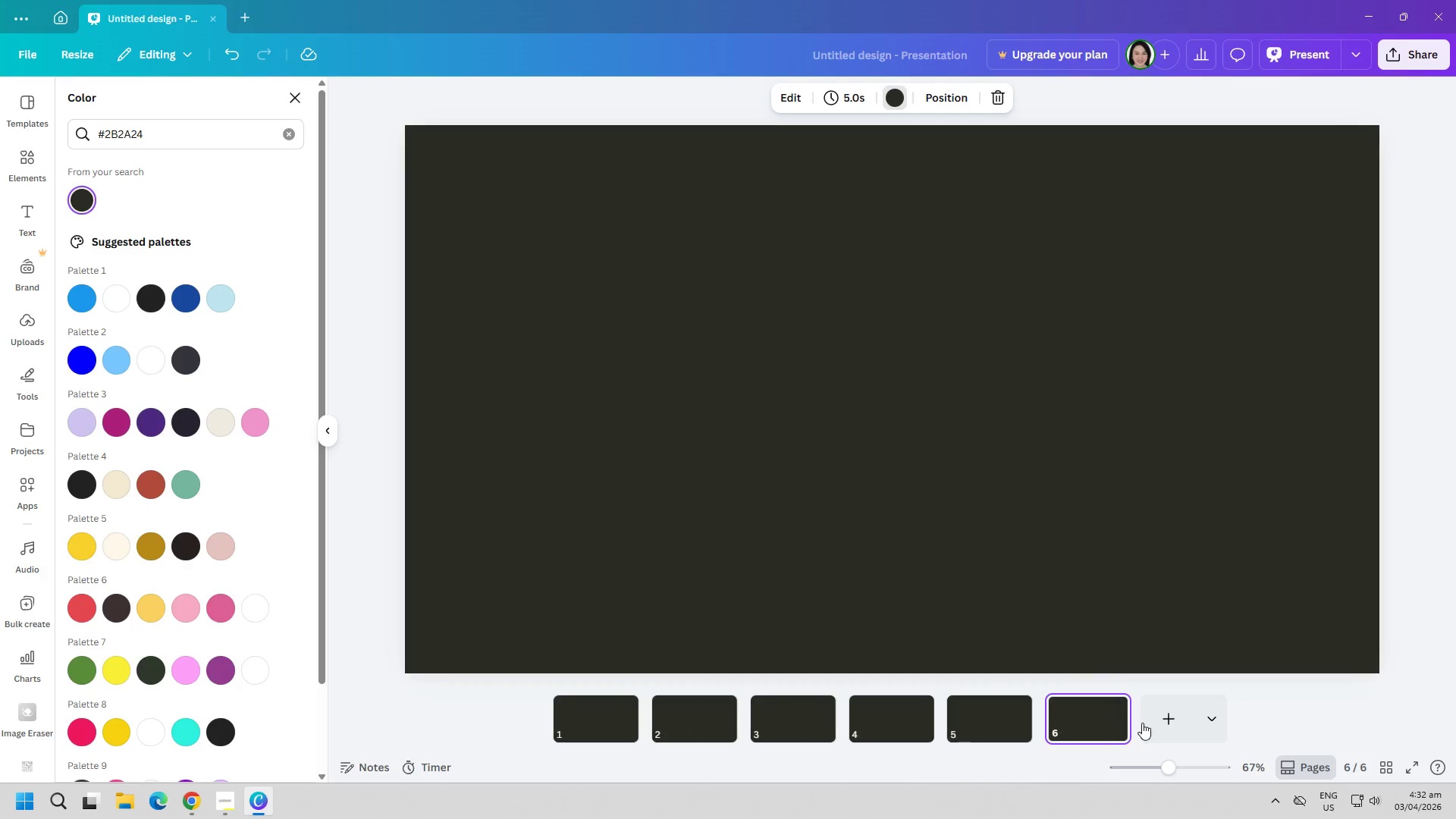 
left_click([1153, 722])
 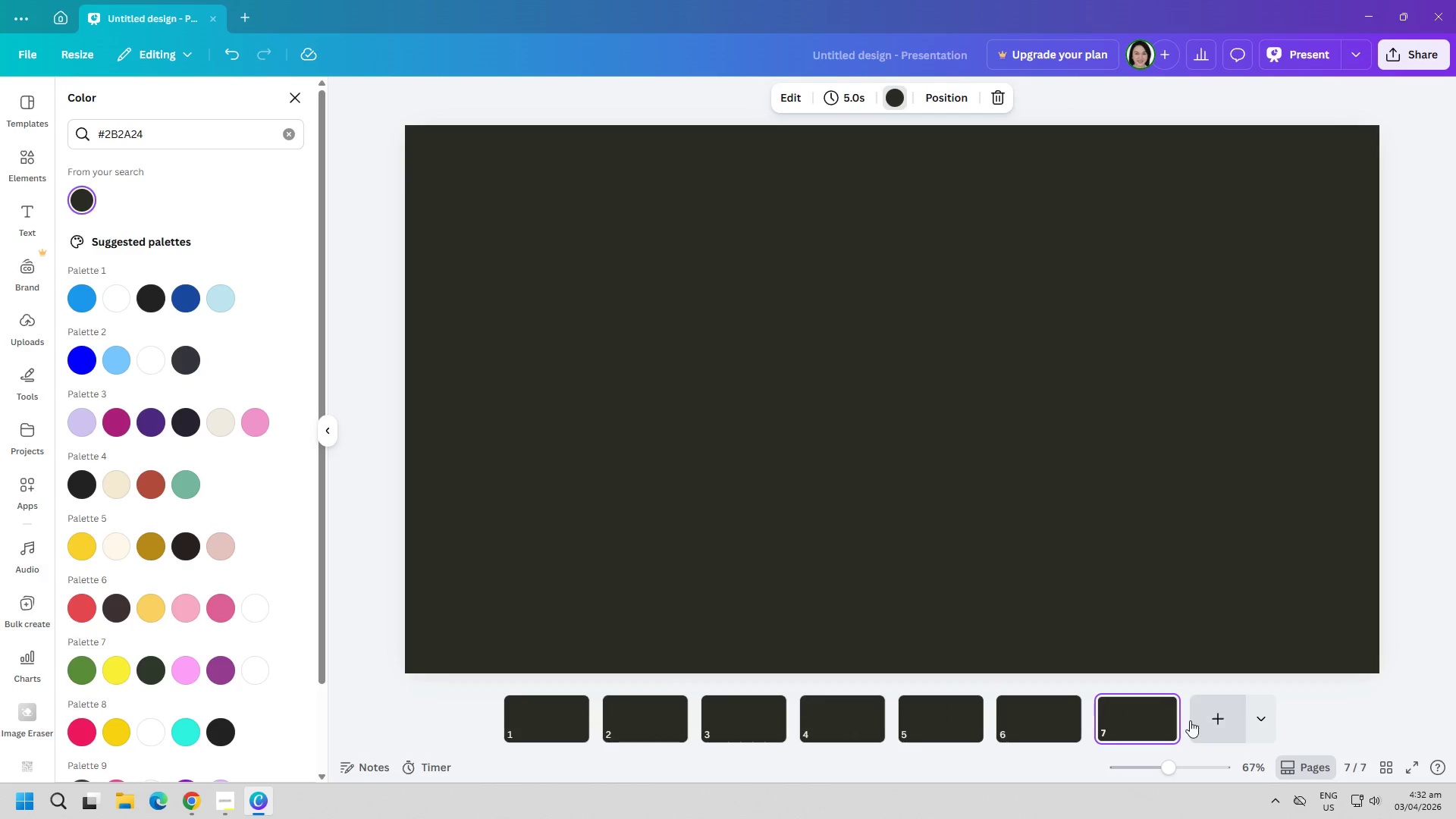 
left_click([1206, 721])
 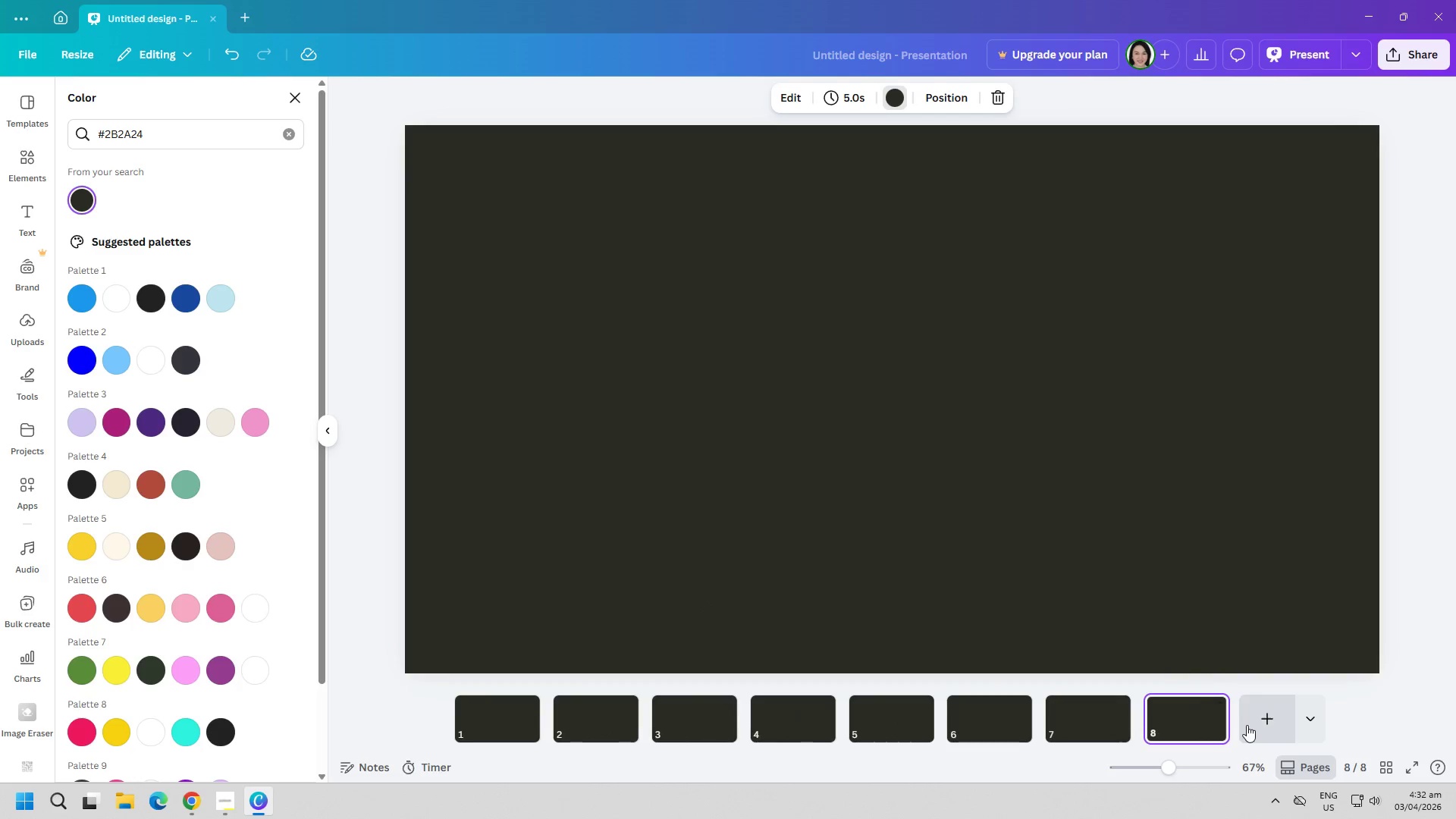 
left_click([1250, 725])
 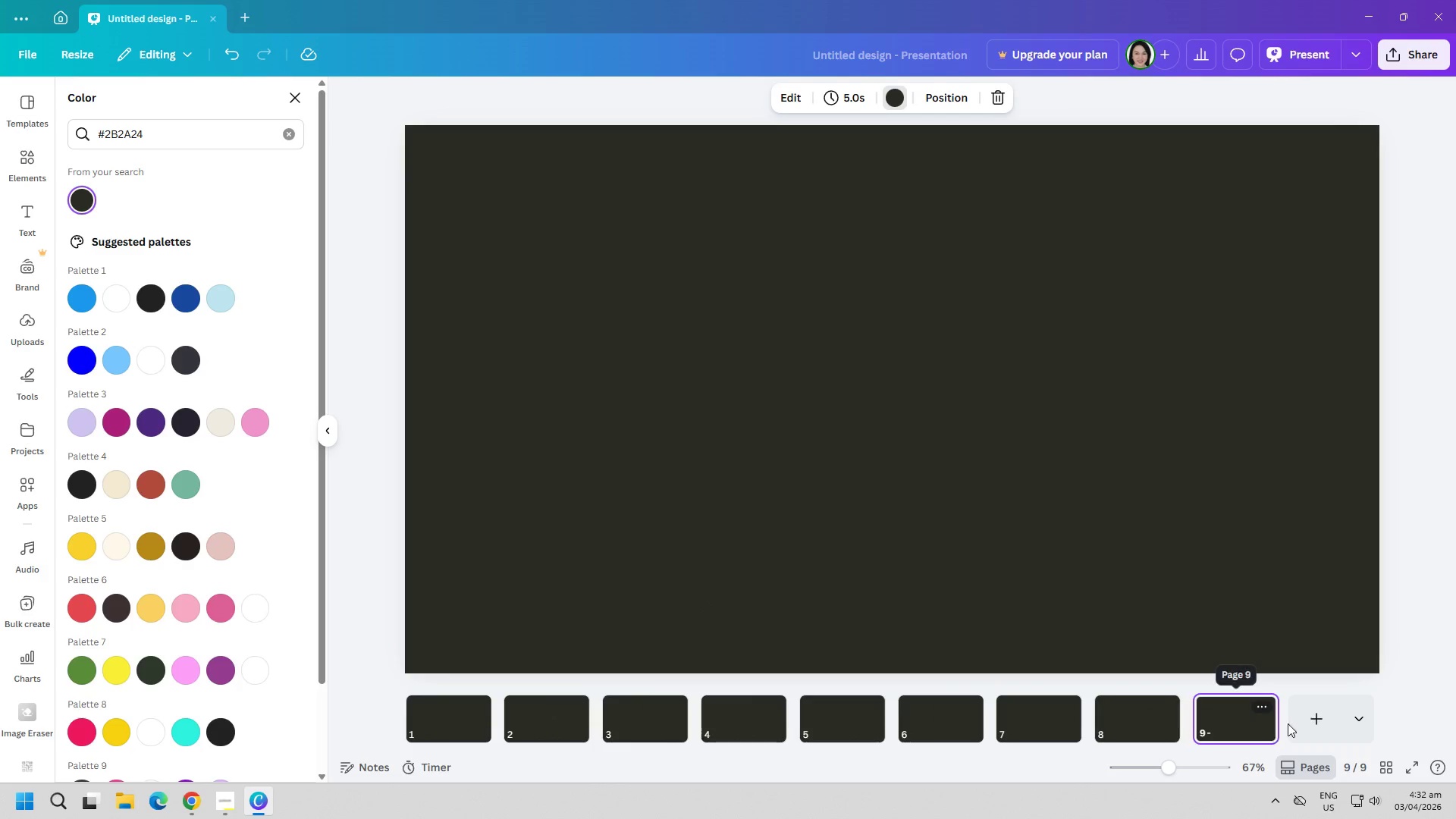 
left_click([1313, 718])
 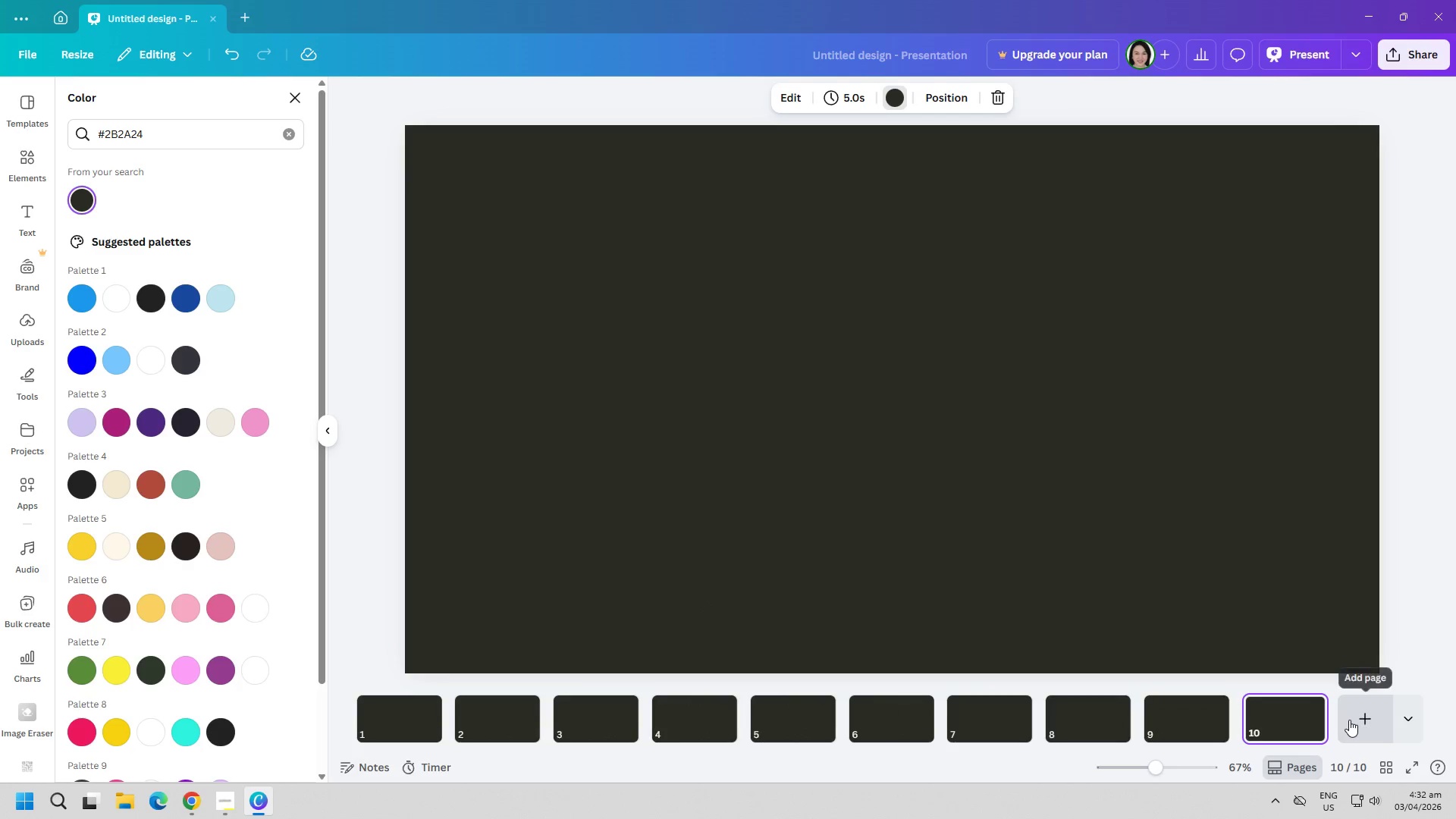 
left_click([1349, 720])
 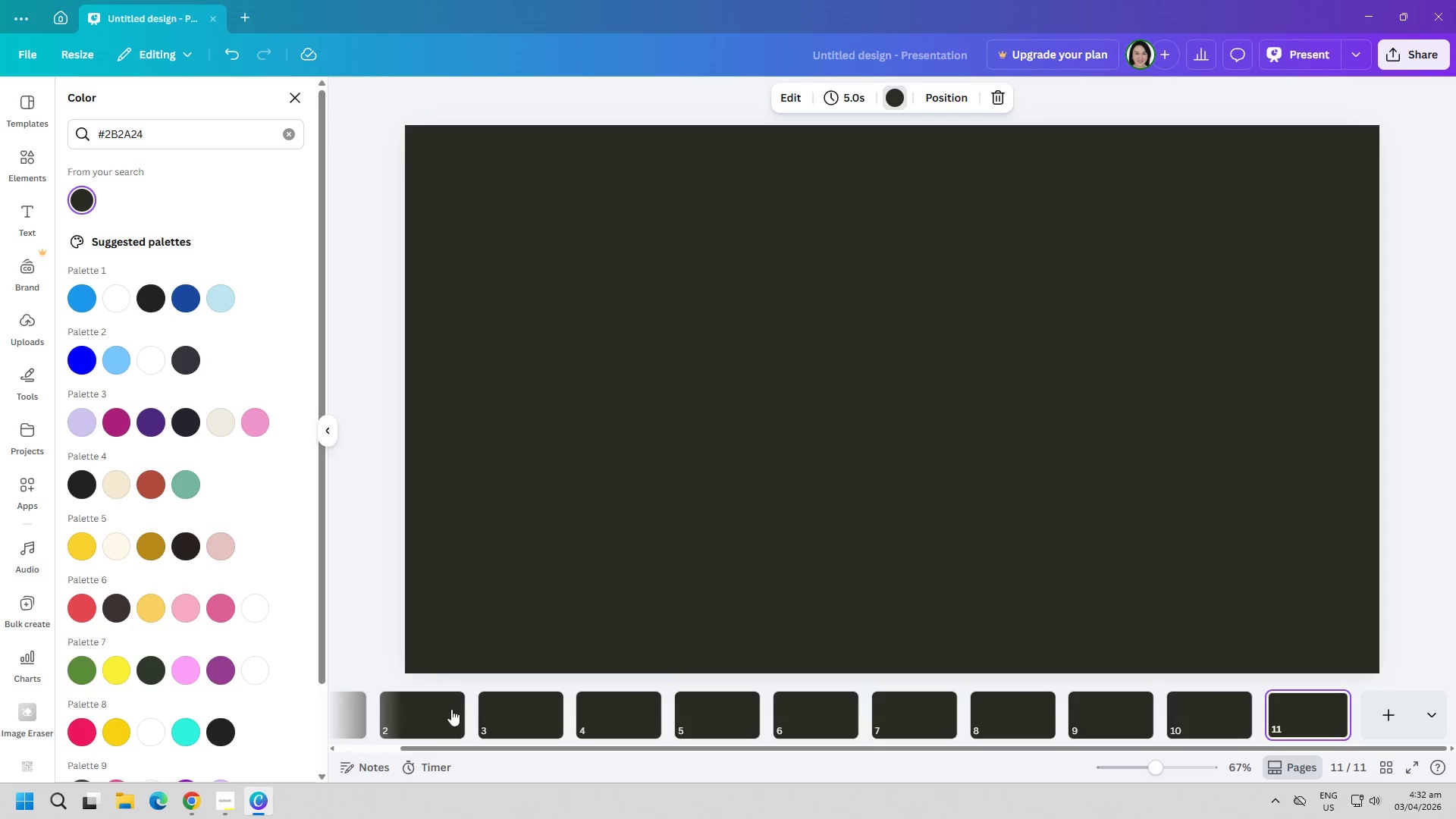 
scroll: coordinate [435, 730], scroll_direction: up, amount: 7.0
 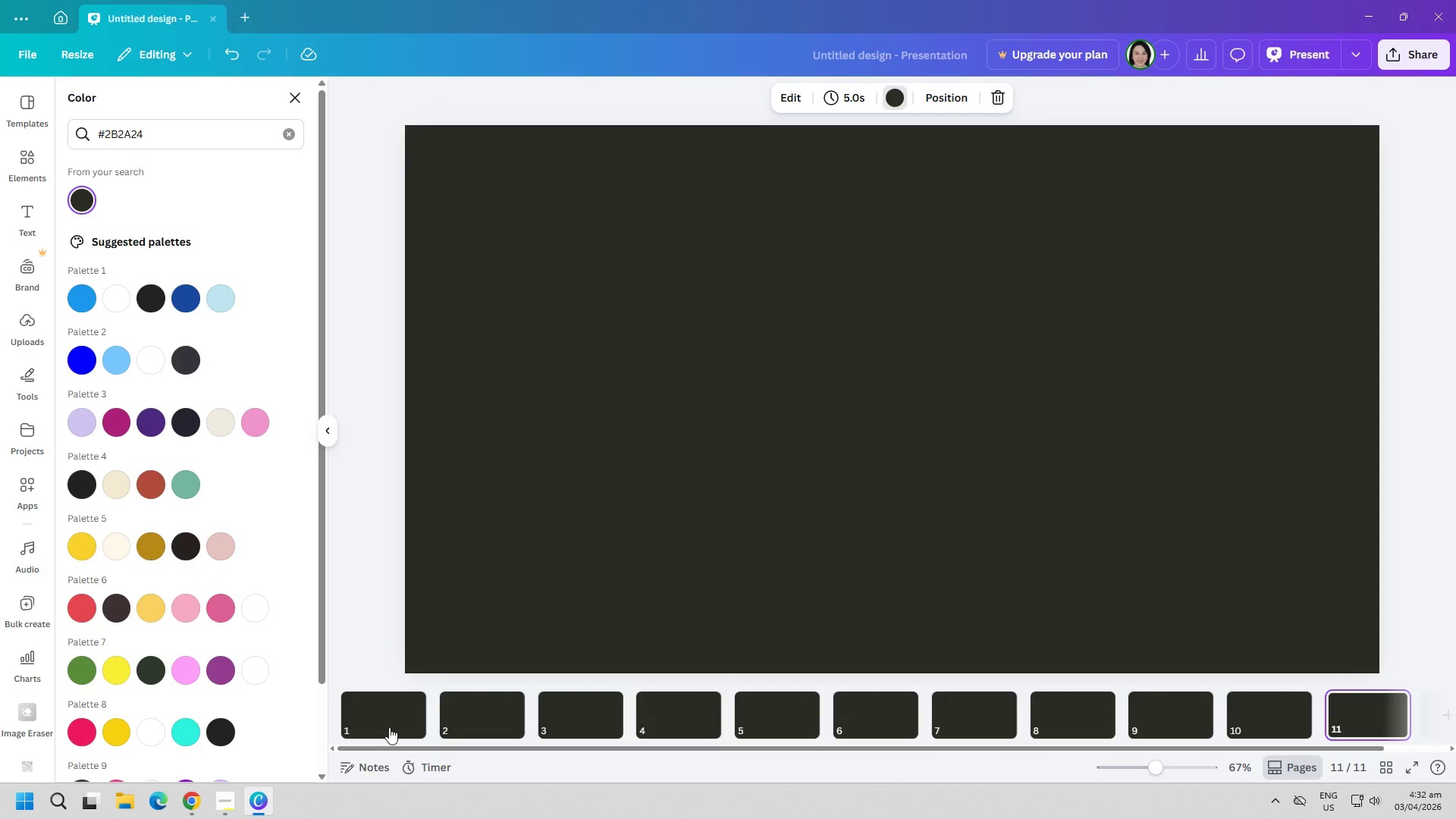 
left_click([384, 725])
 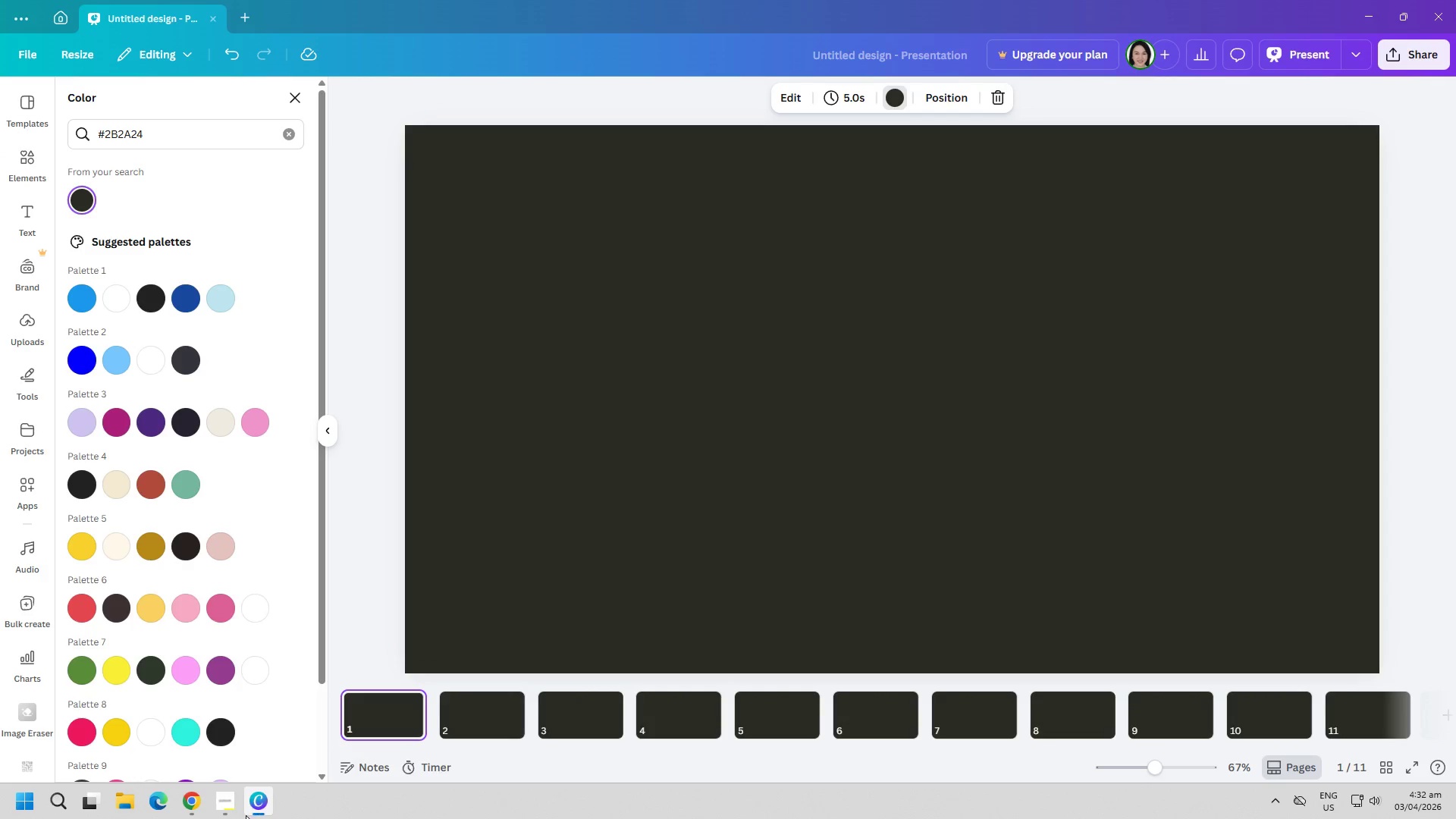 
left_click([215, 811])